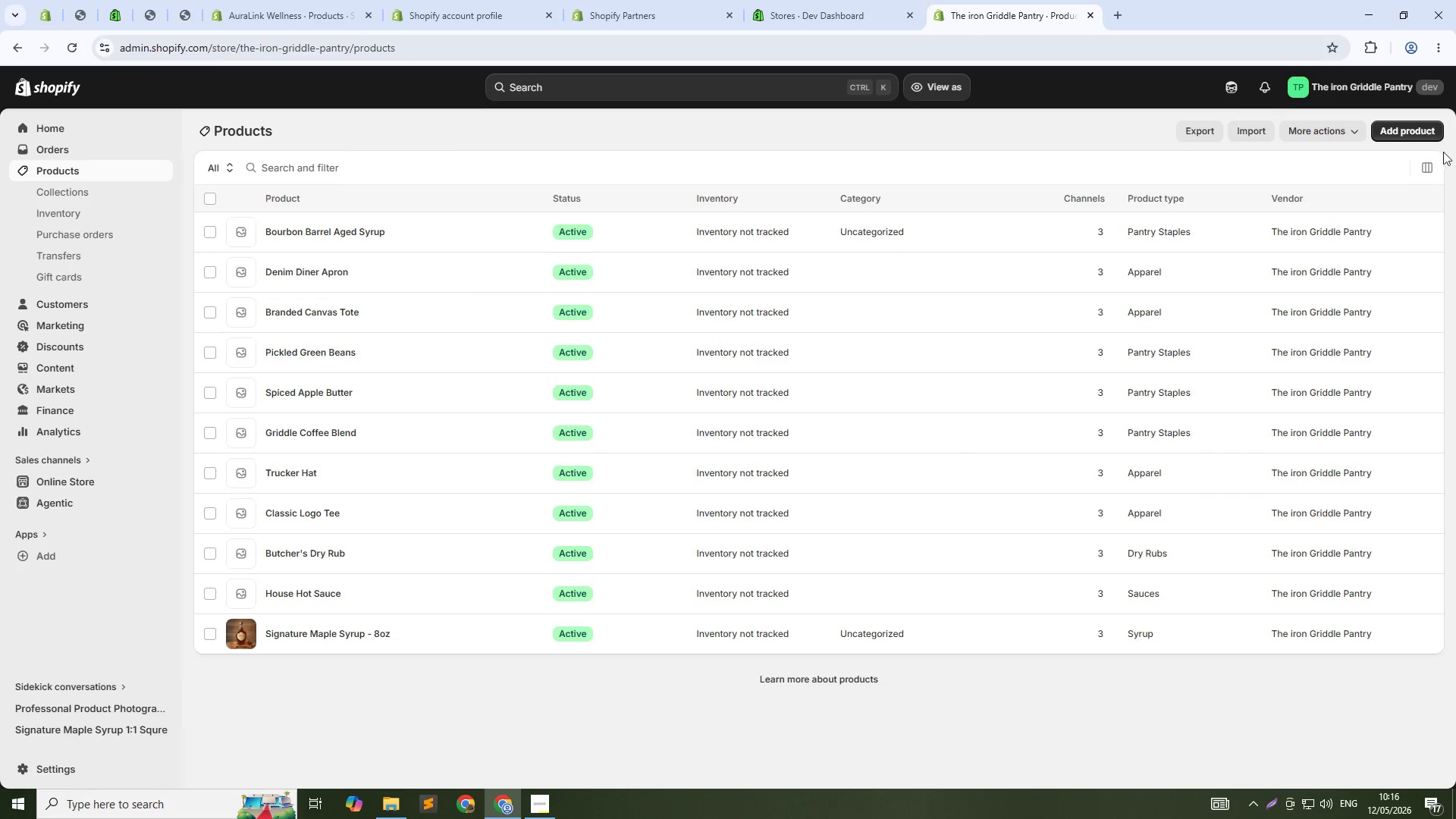 
left_click([1393, 129])
 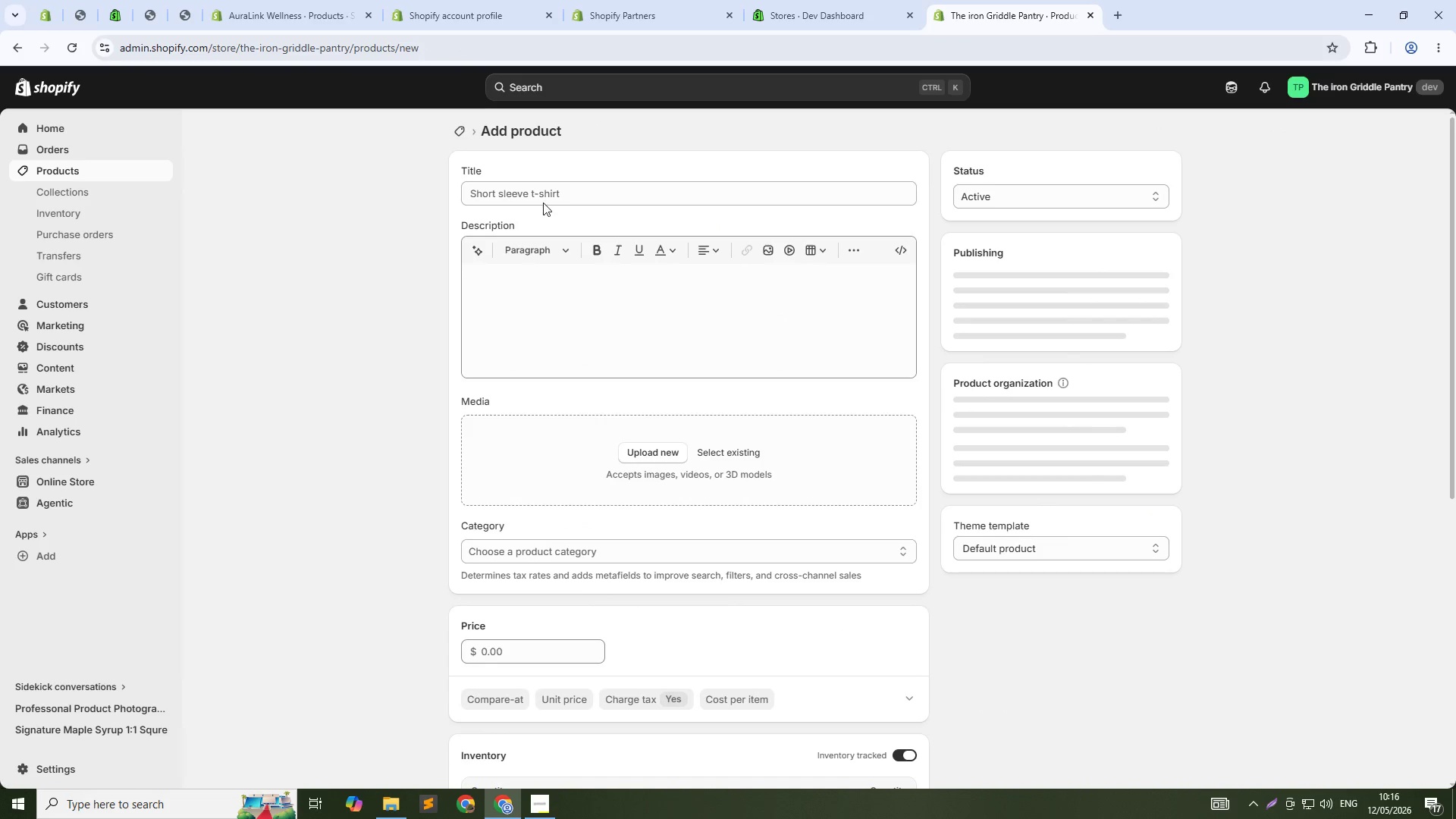 
double_click([548, 192])
 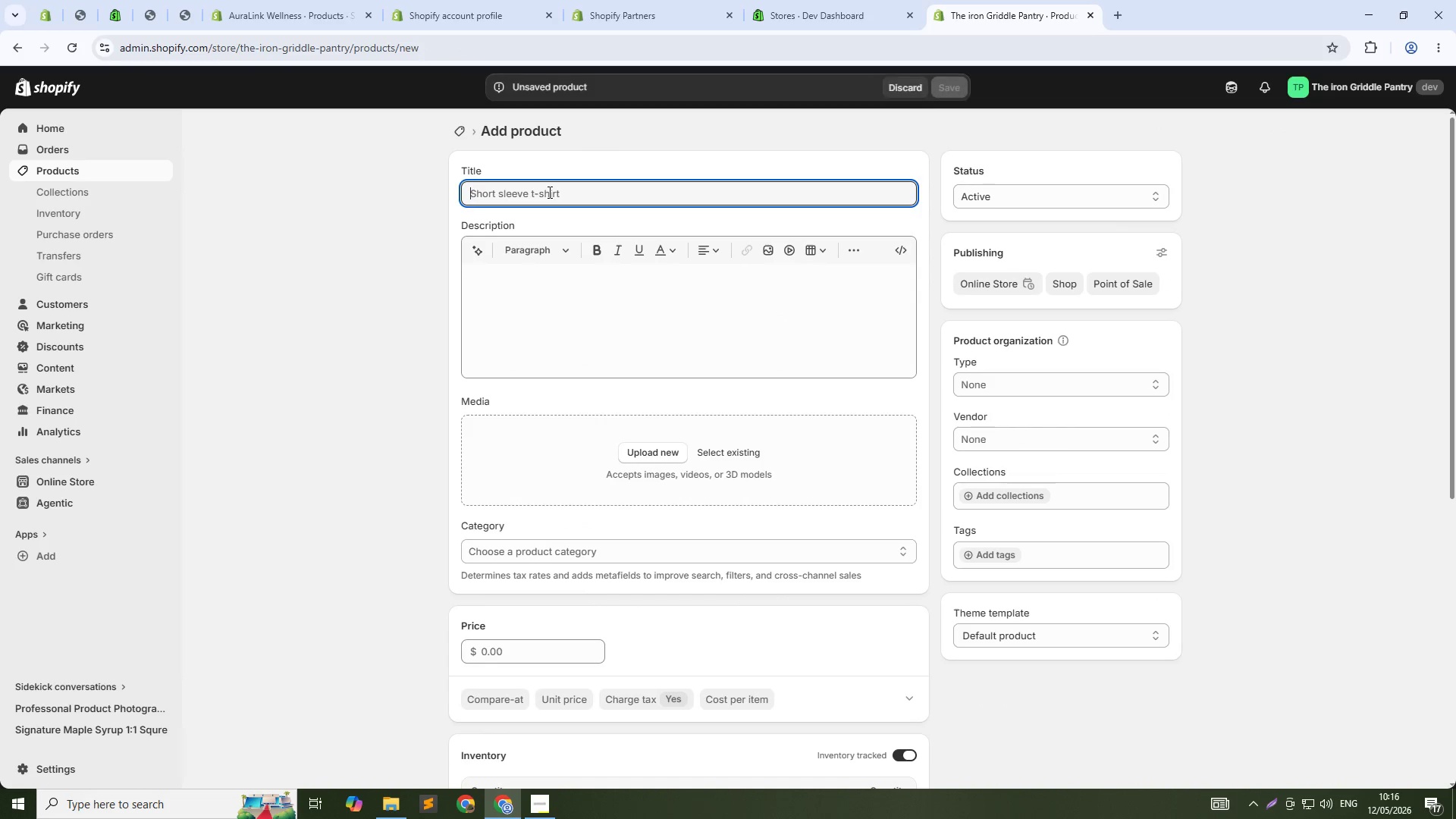 
key(Control+ControlLeft)
 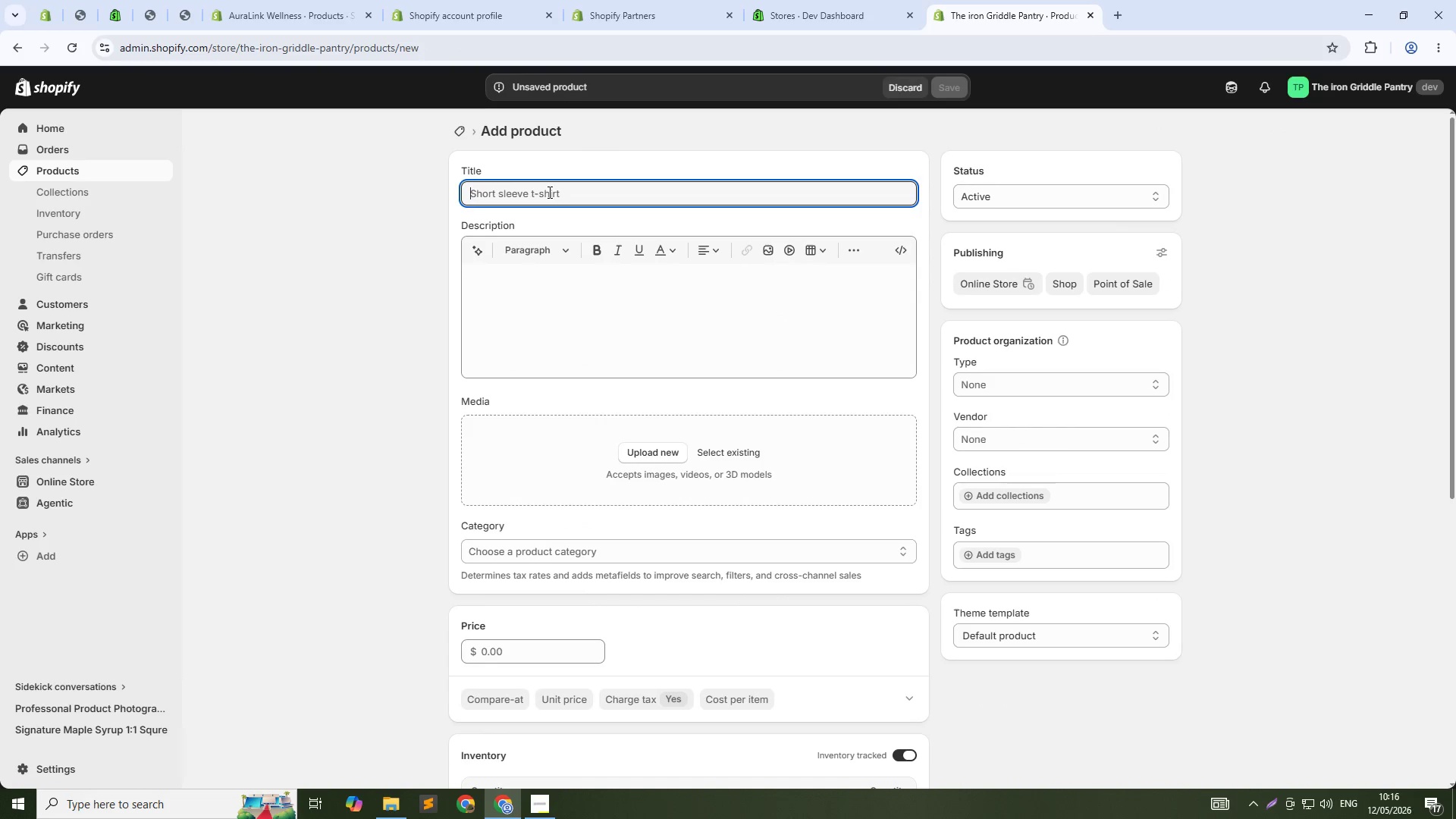 
key(Control+V)
 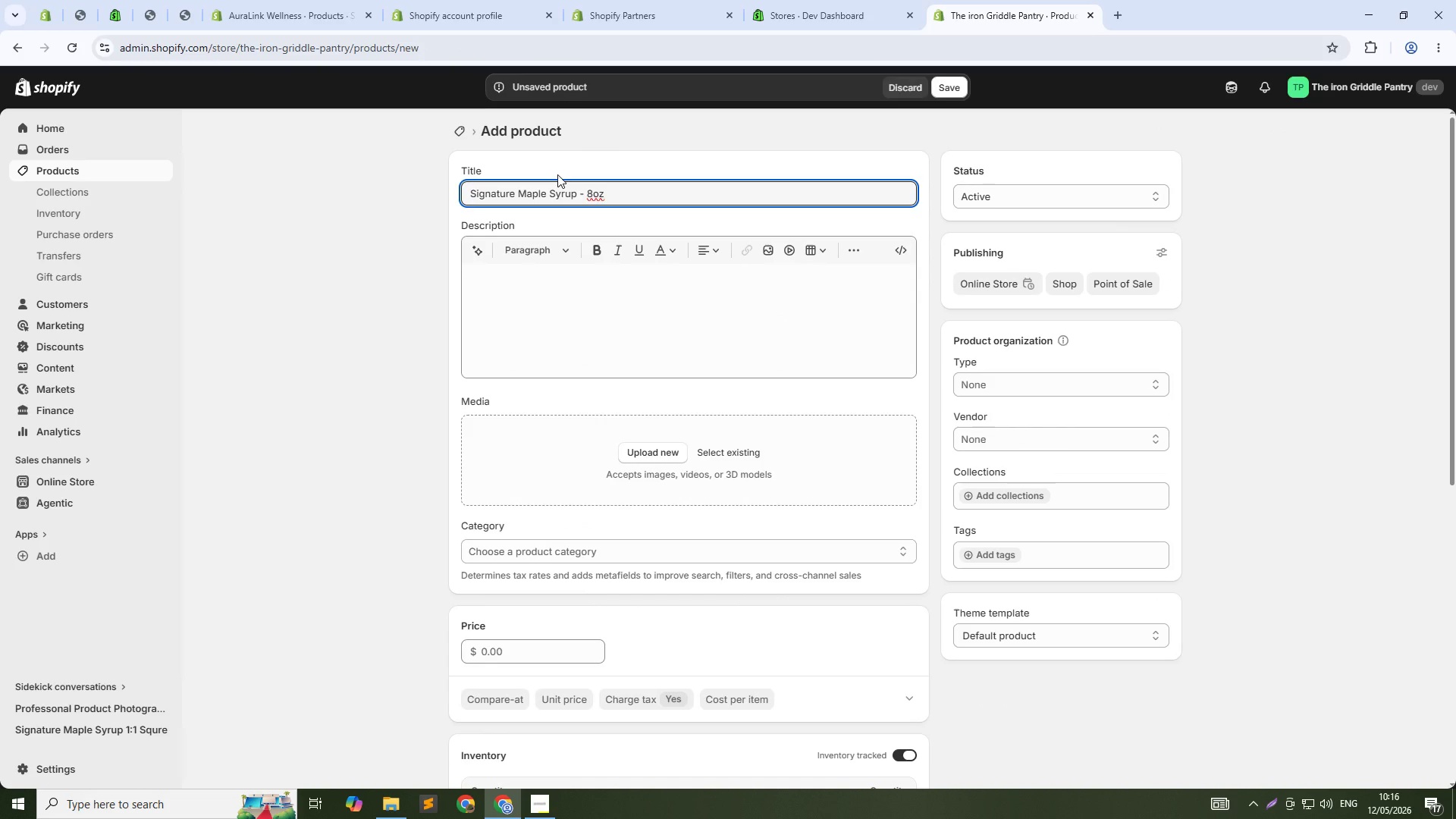 
key(ArrowLeft)
 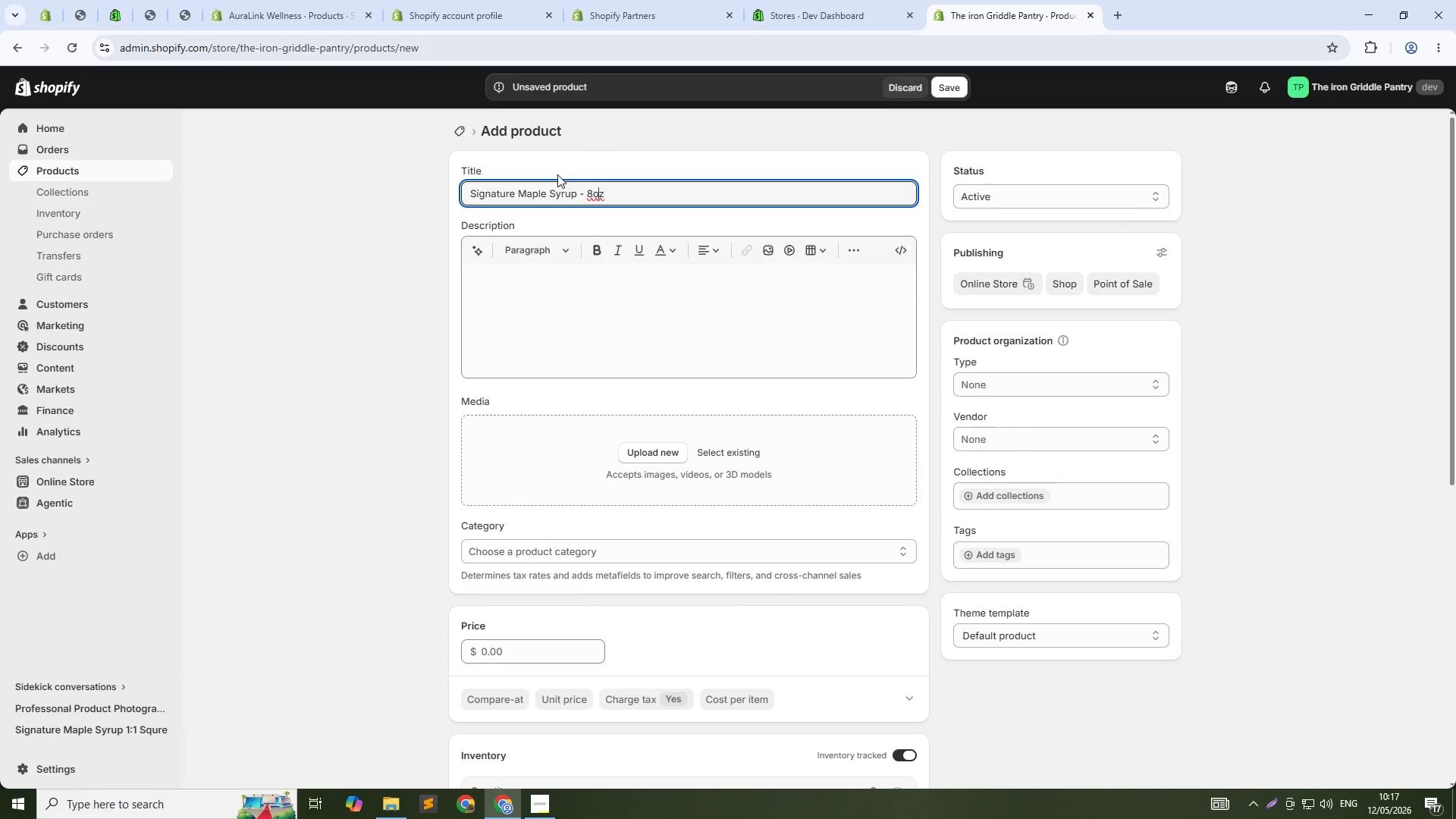 
key(ArrowLeft)
 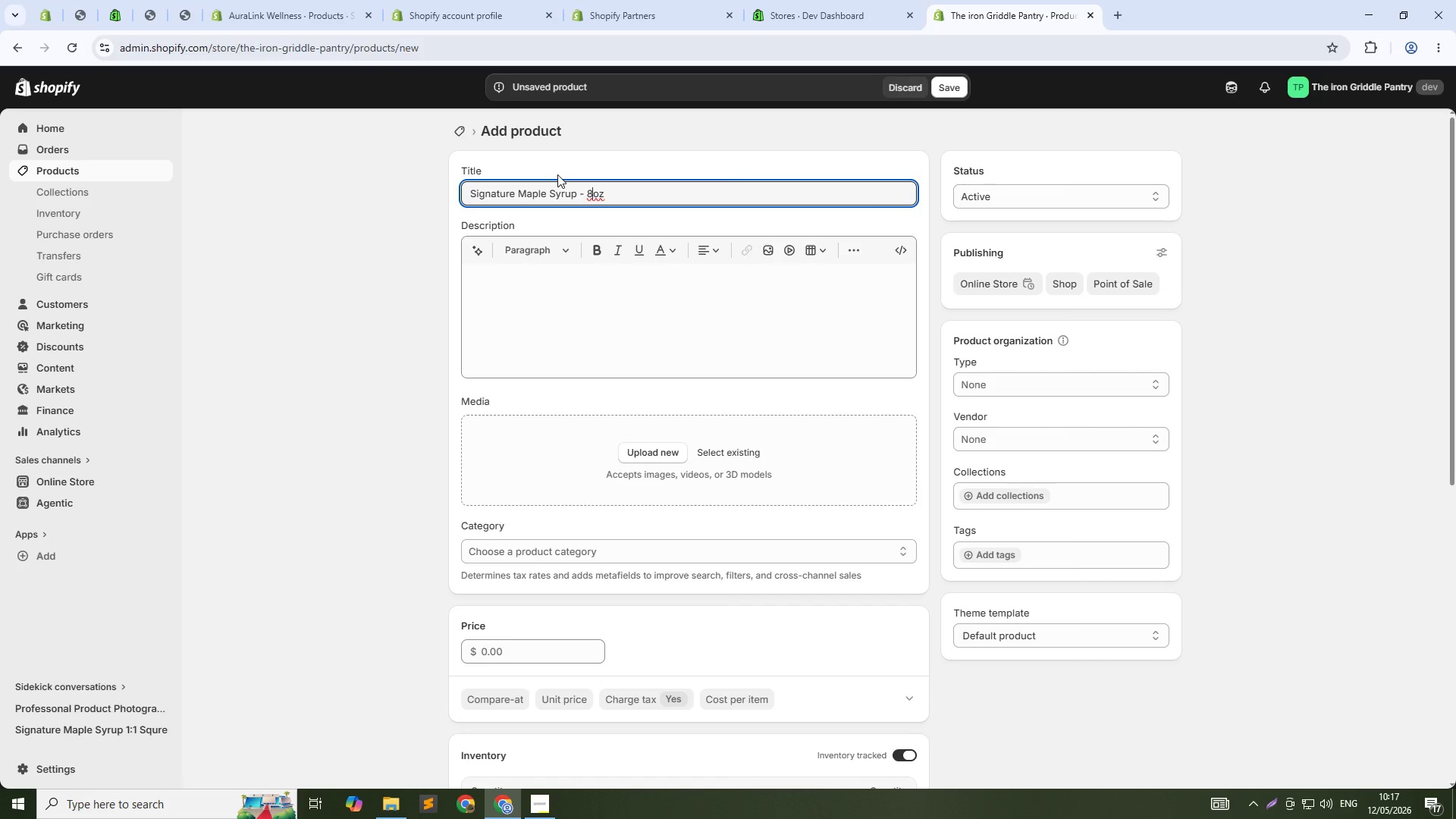 
key(Backspace)
type(16 )
 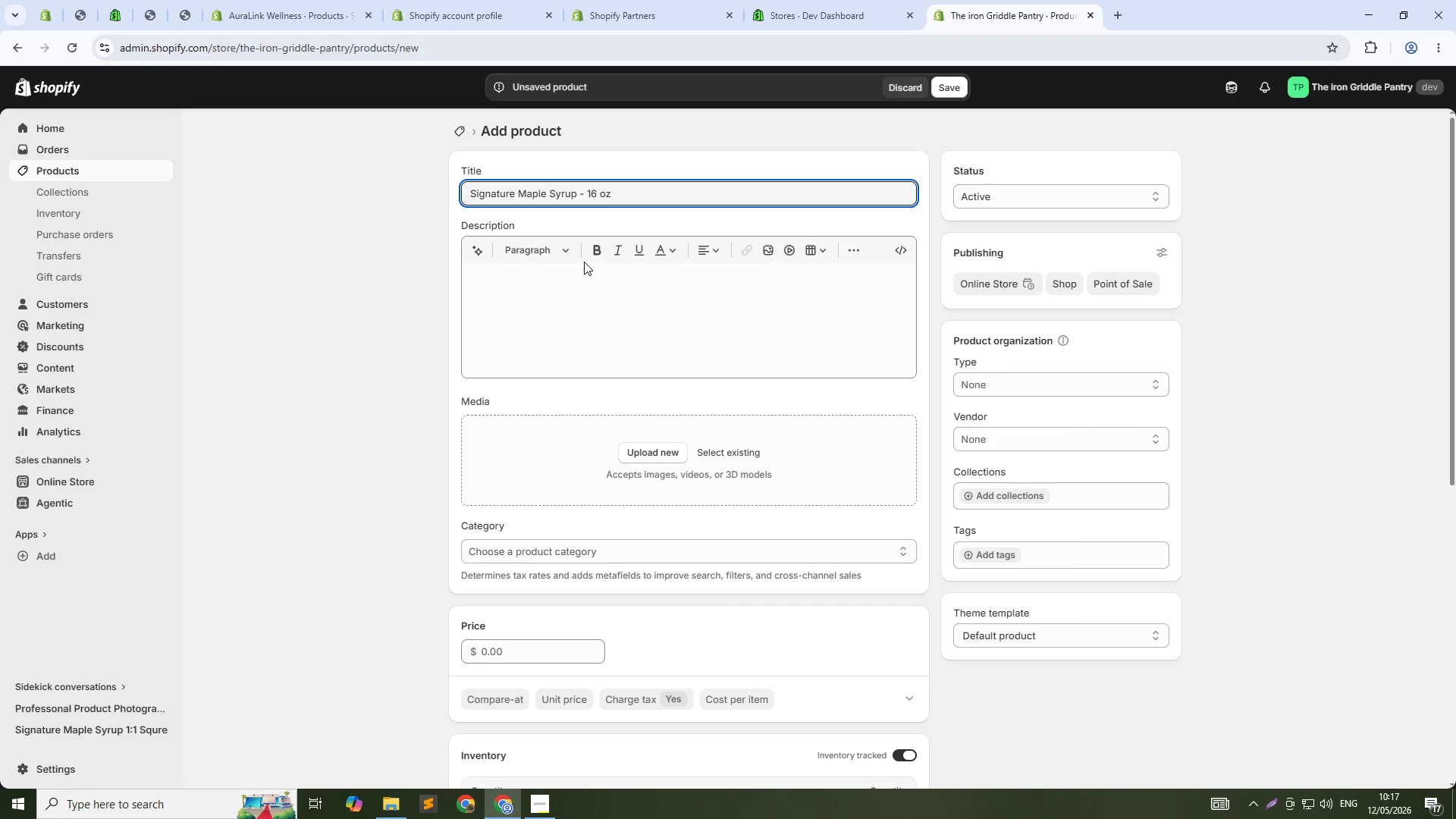 
left_click([510, 297])
 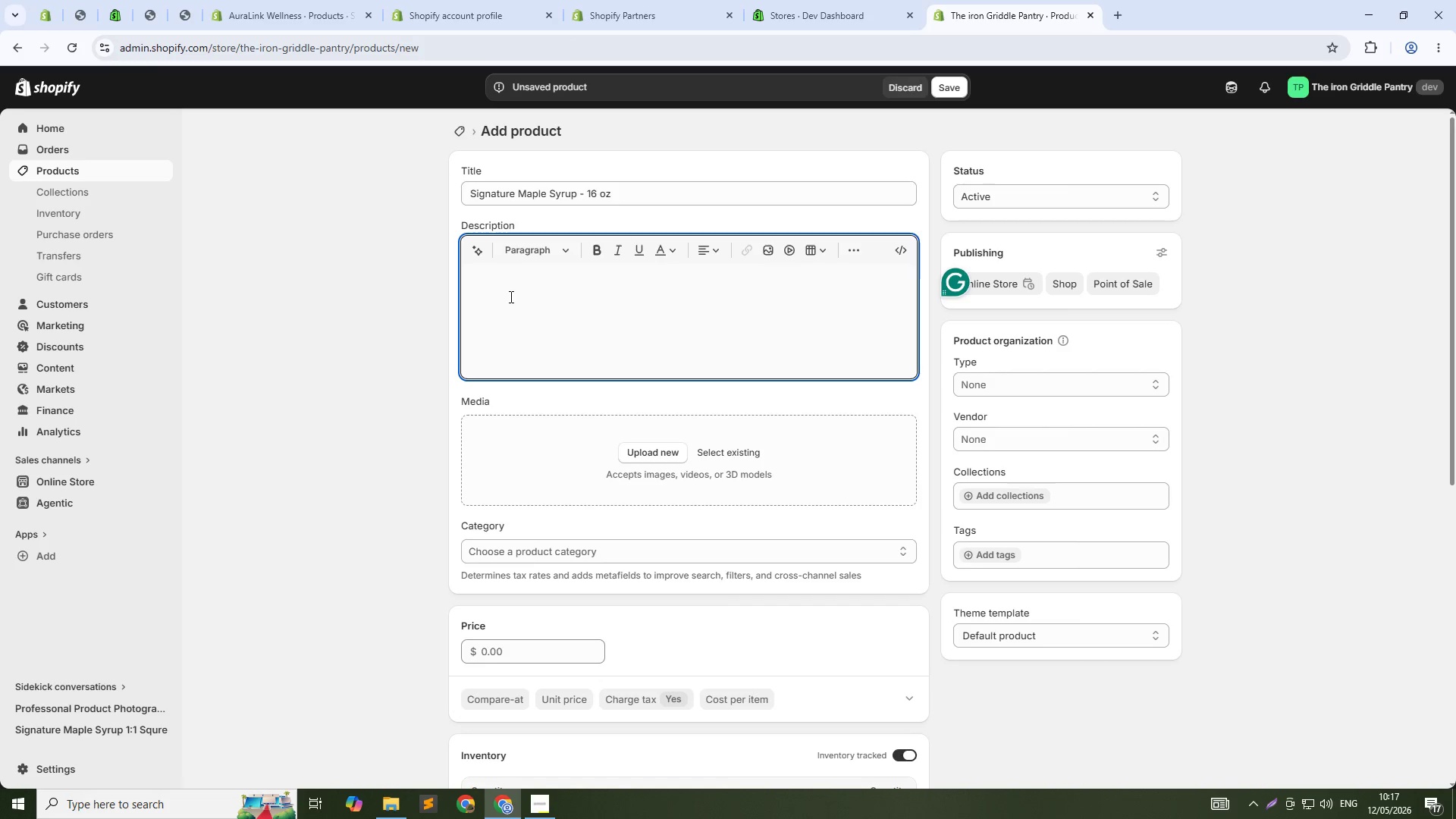 
type(Our Suga)
key(Backspace)
type(nature house-mde maple syrup, tapped from local trees and boiled to per)
 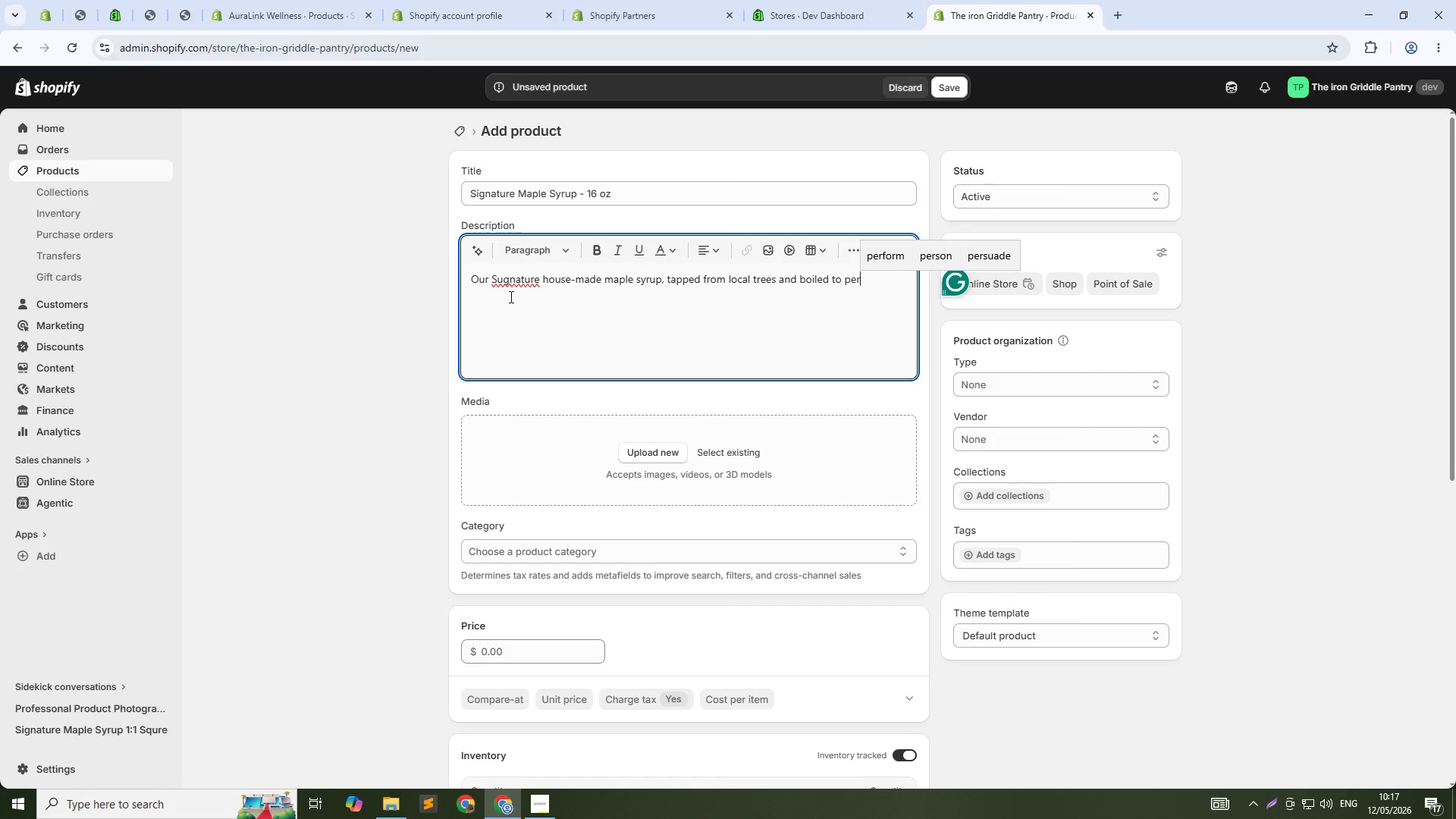 
wait(6.53)
 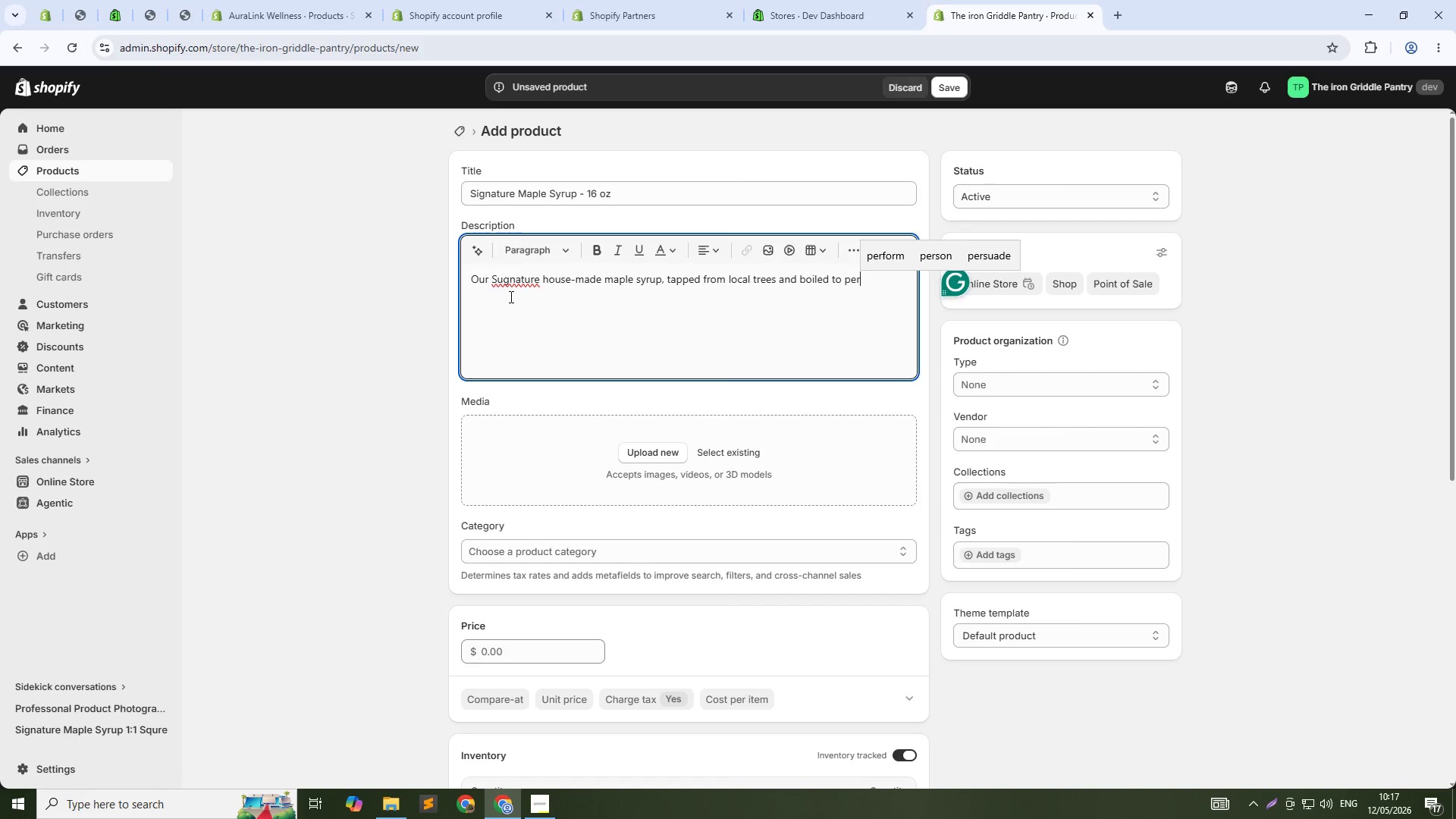 
type(ection in small-batch runs. Rich vanilla and caraml notes)
 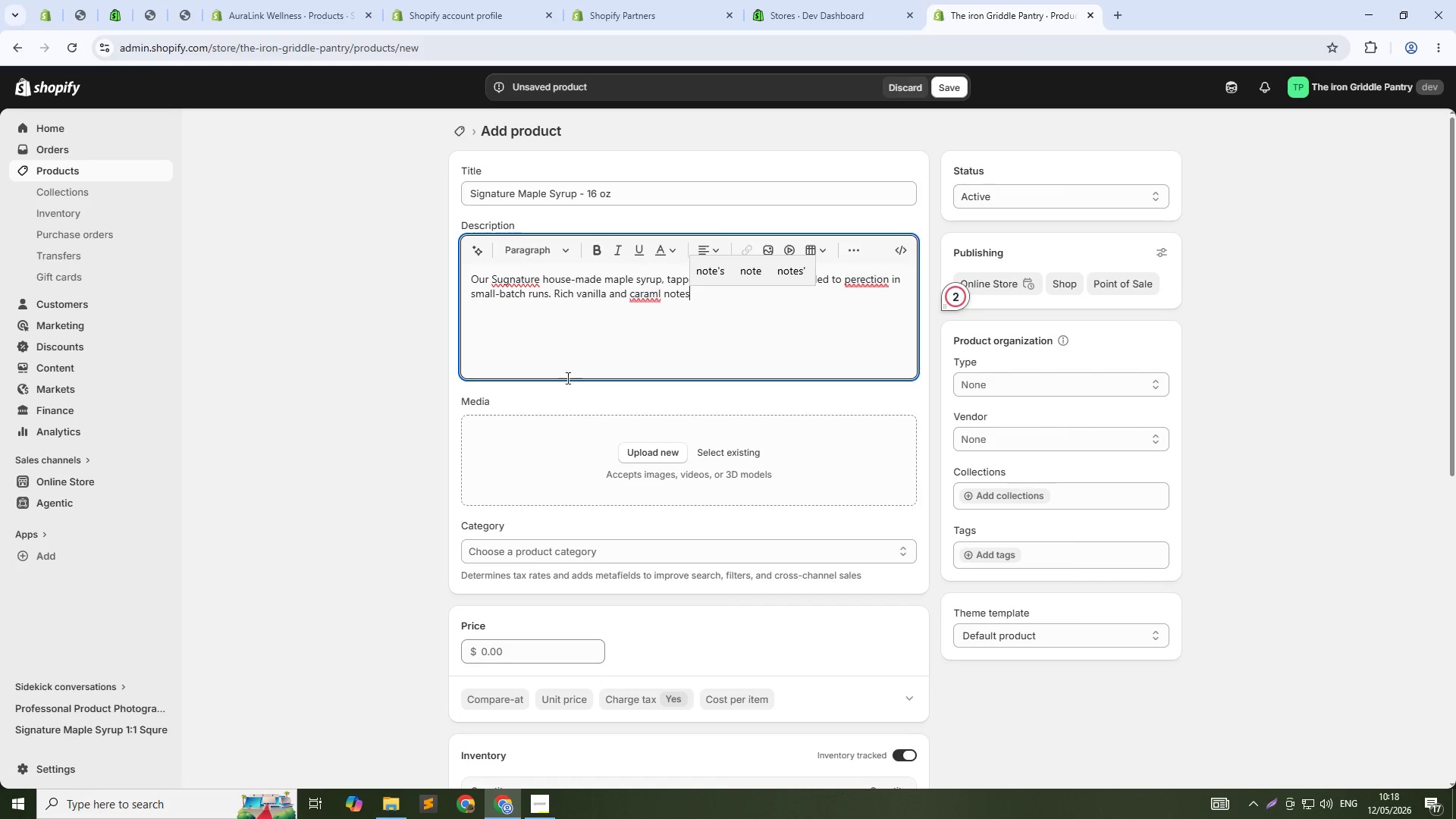 
left_click([657, 293])
 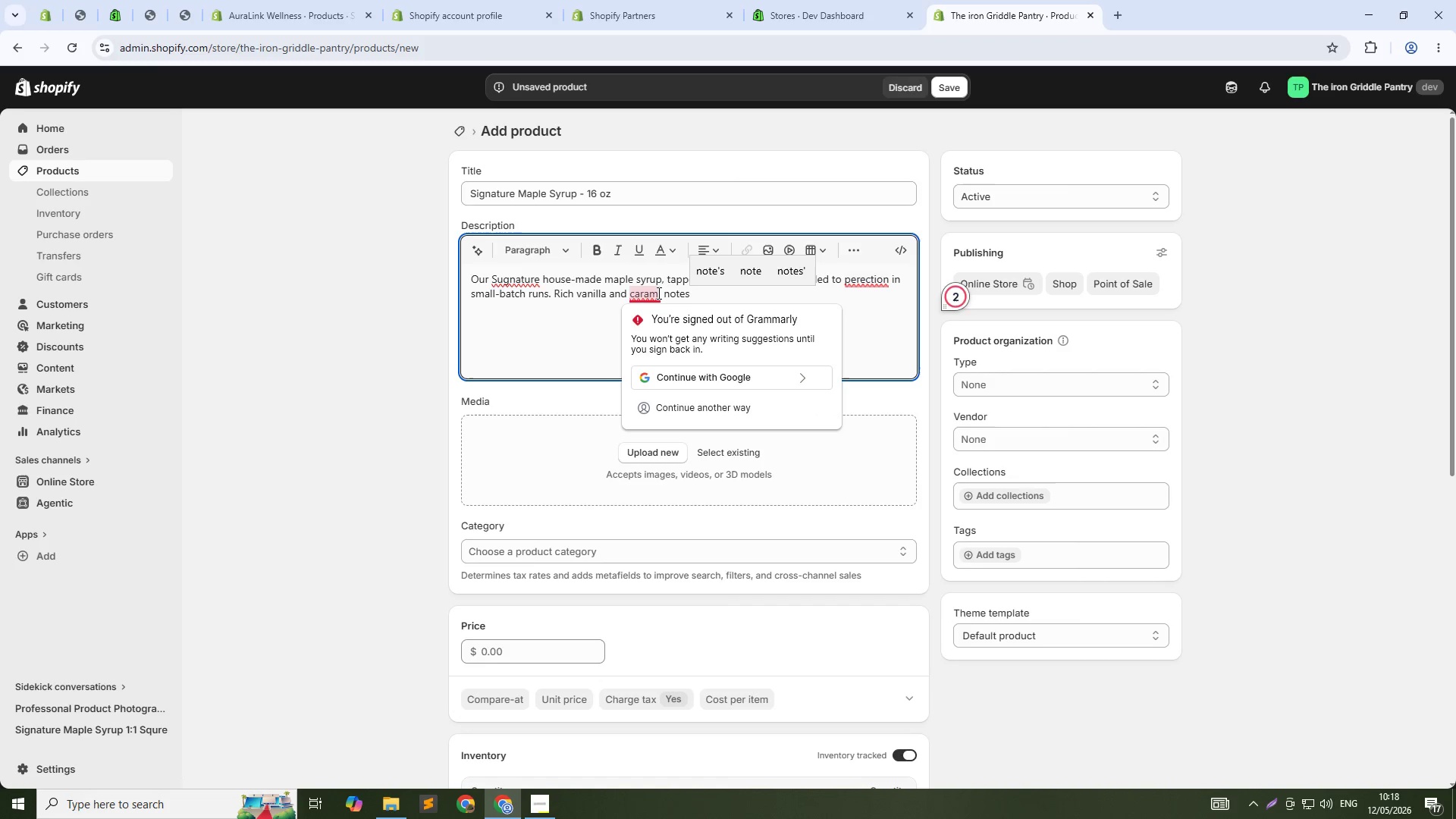 
key(E)
 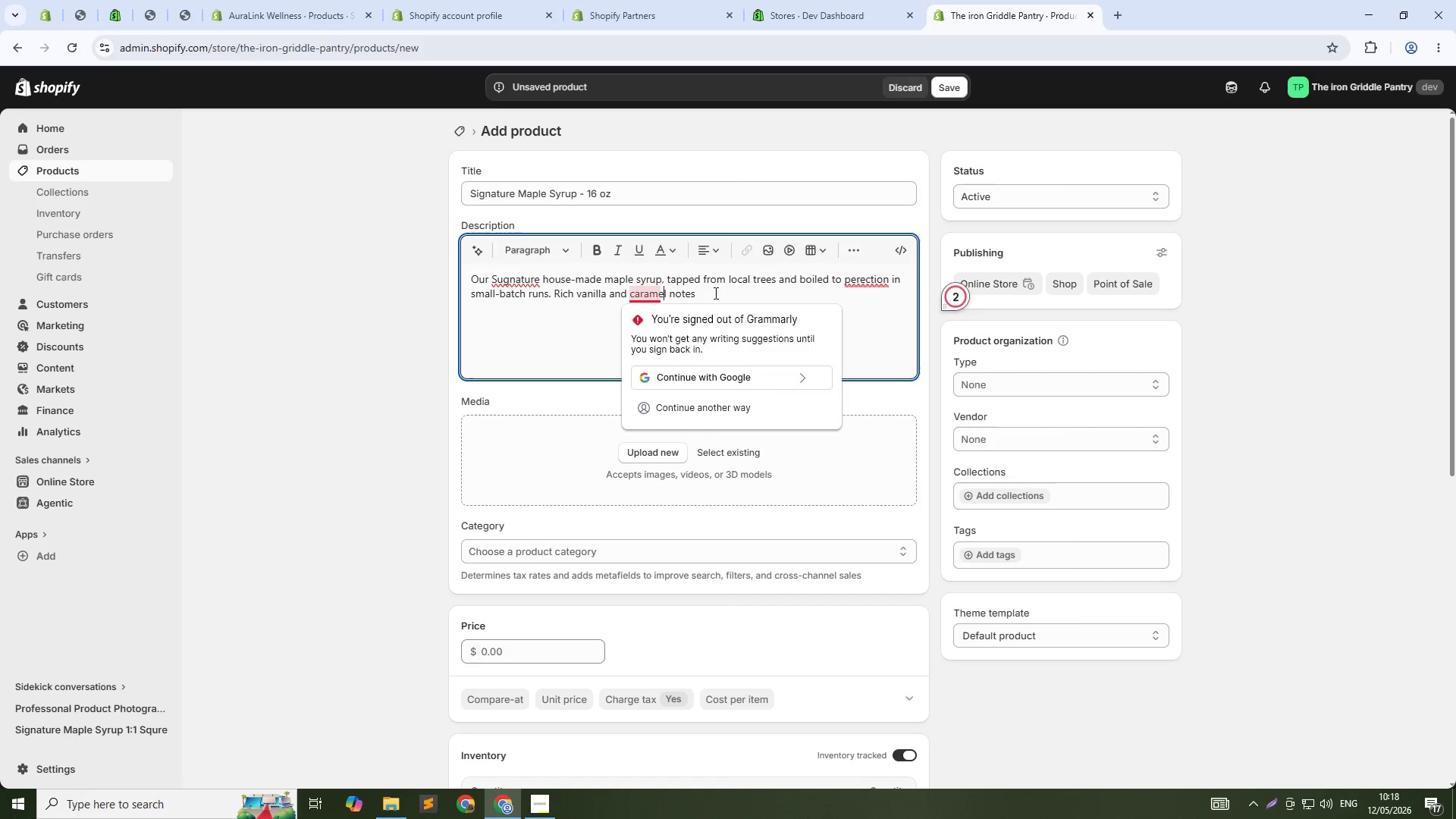 
left_click([714, 293])
 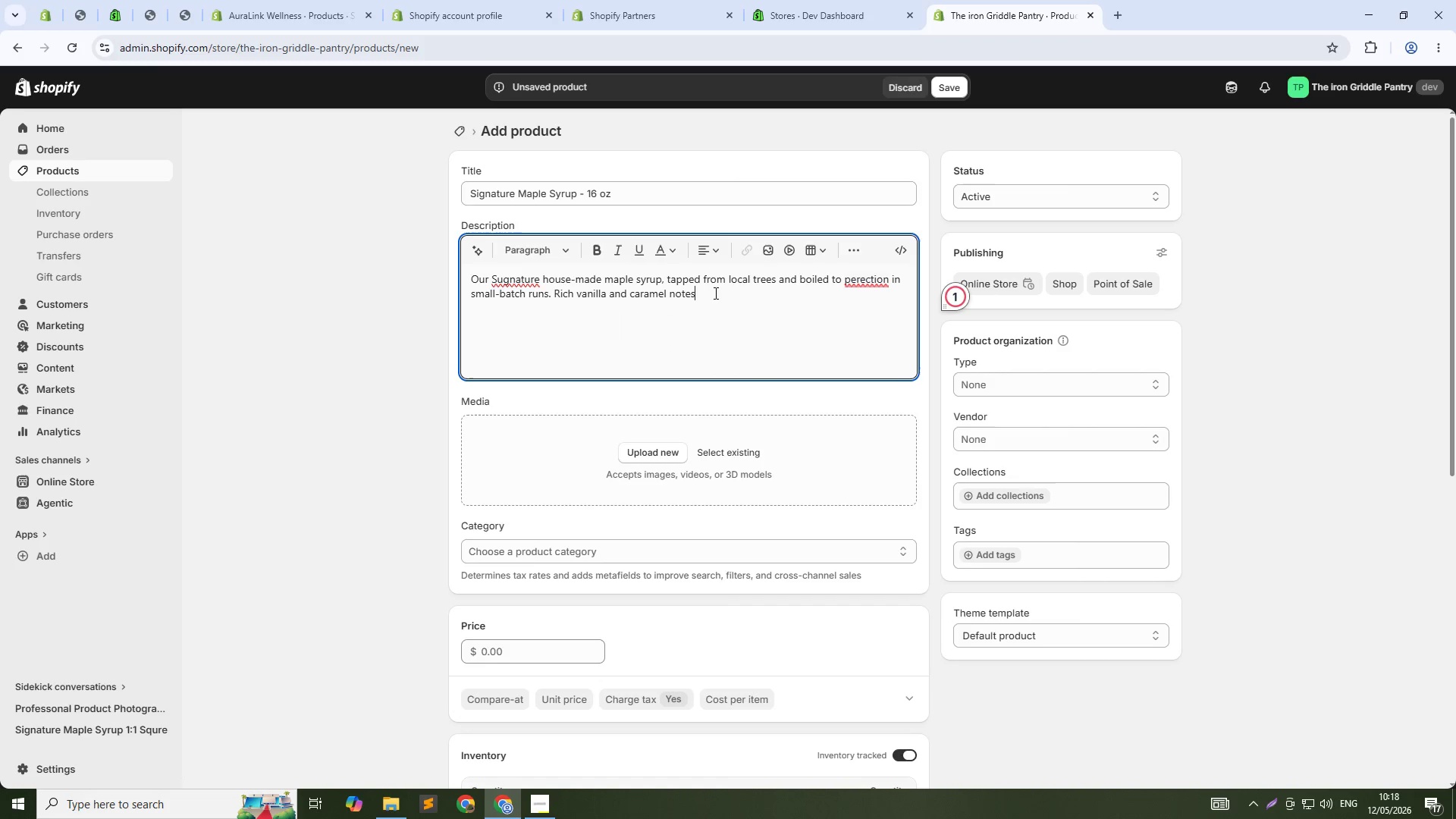 
type( in every pour. Large 16oz size for family breck)
key(Backspace)
key(Backspace)
type(akfasts.)
 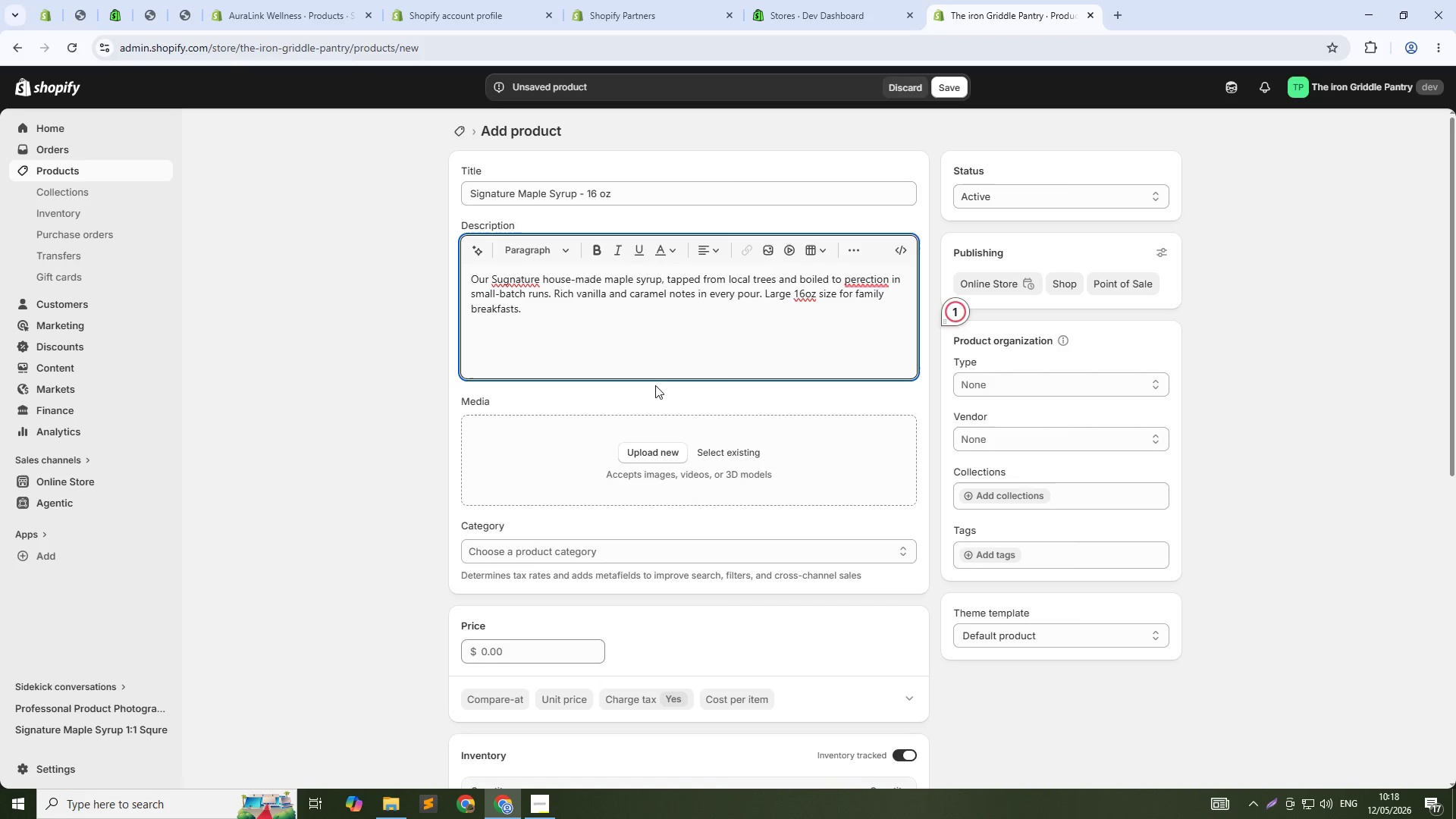 
wait(8.83)
 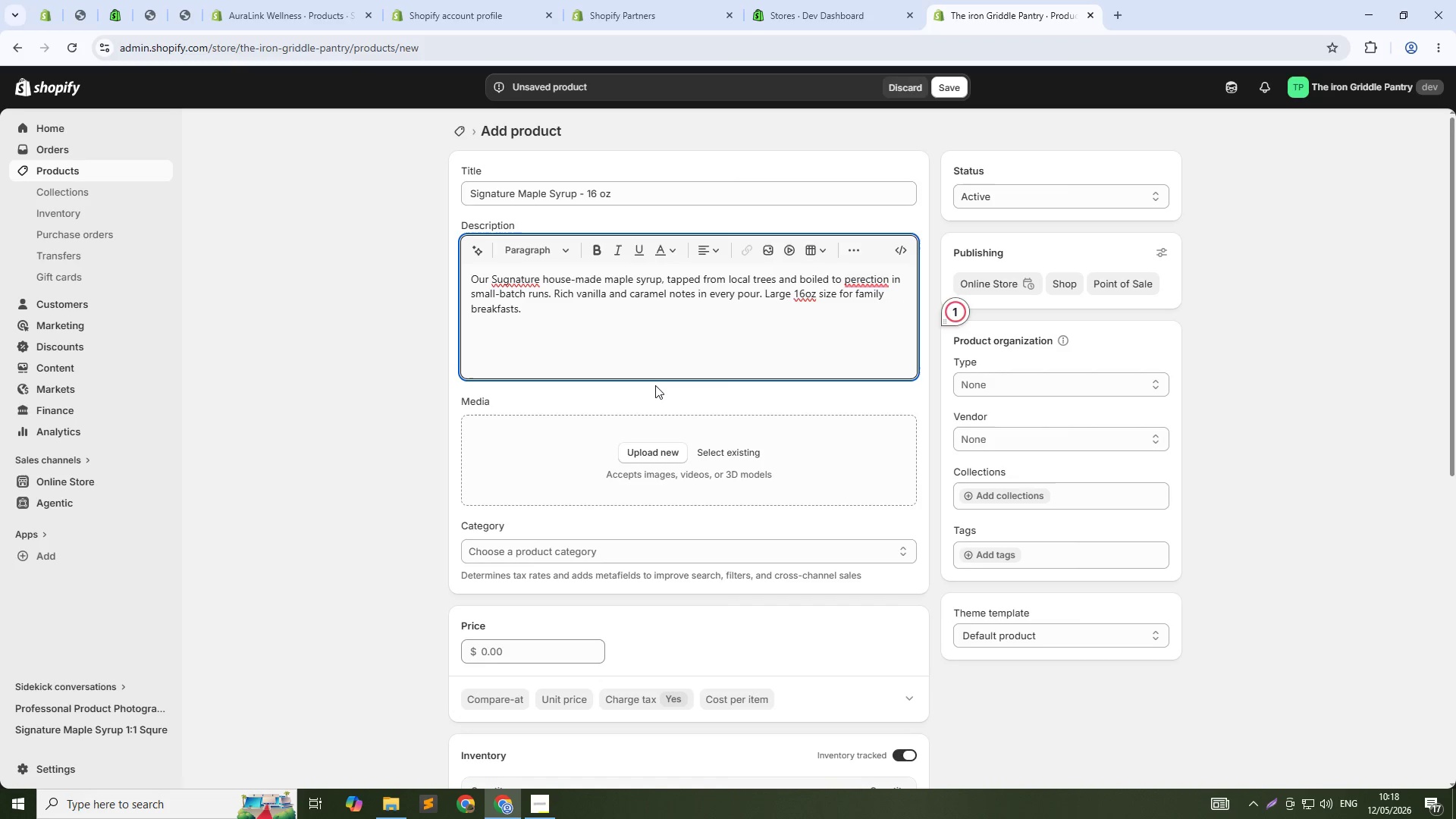 
left_click([976, 432])
 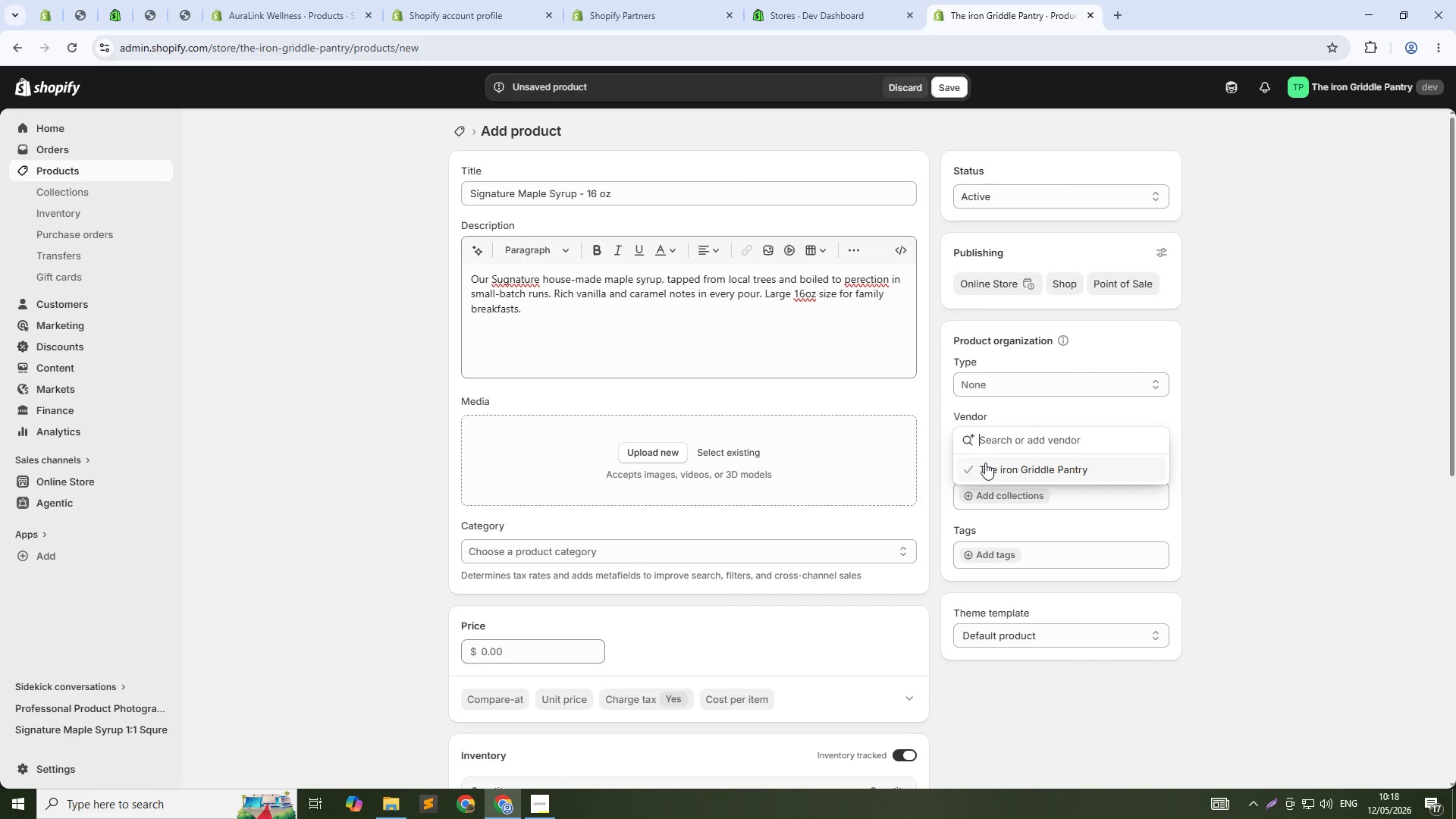 
left_click([985, 466])
 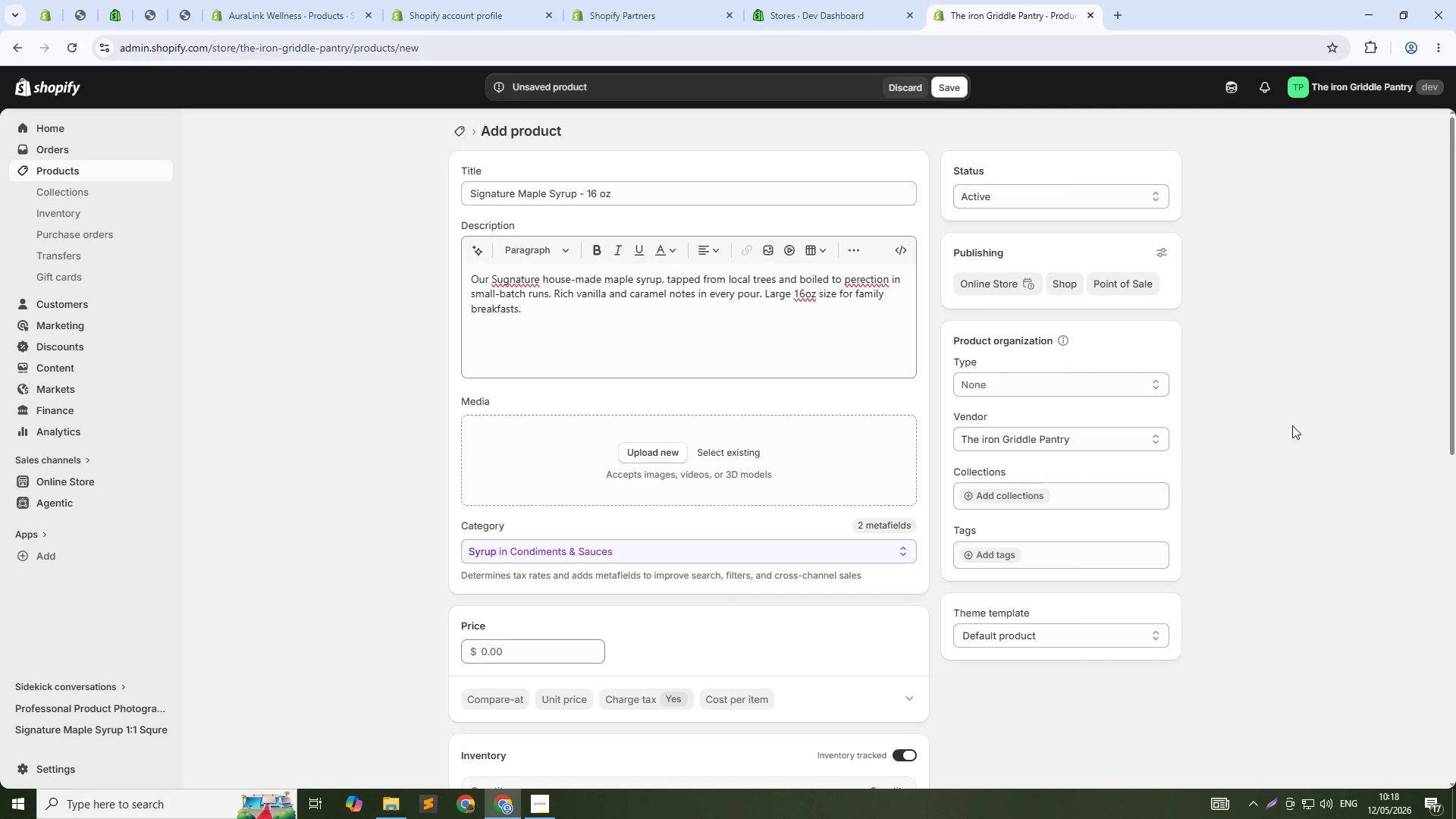 
wait(5.41)
 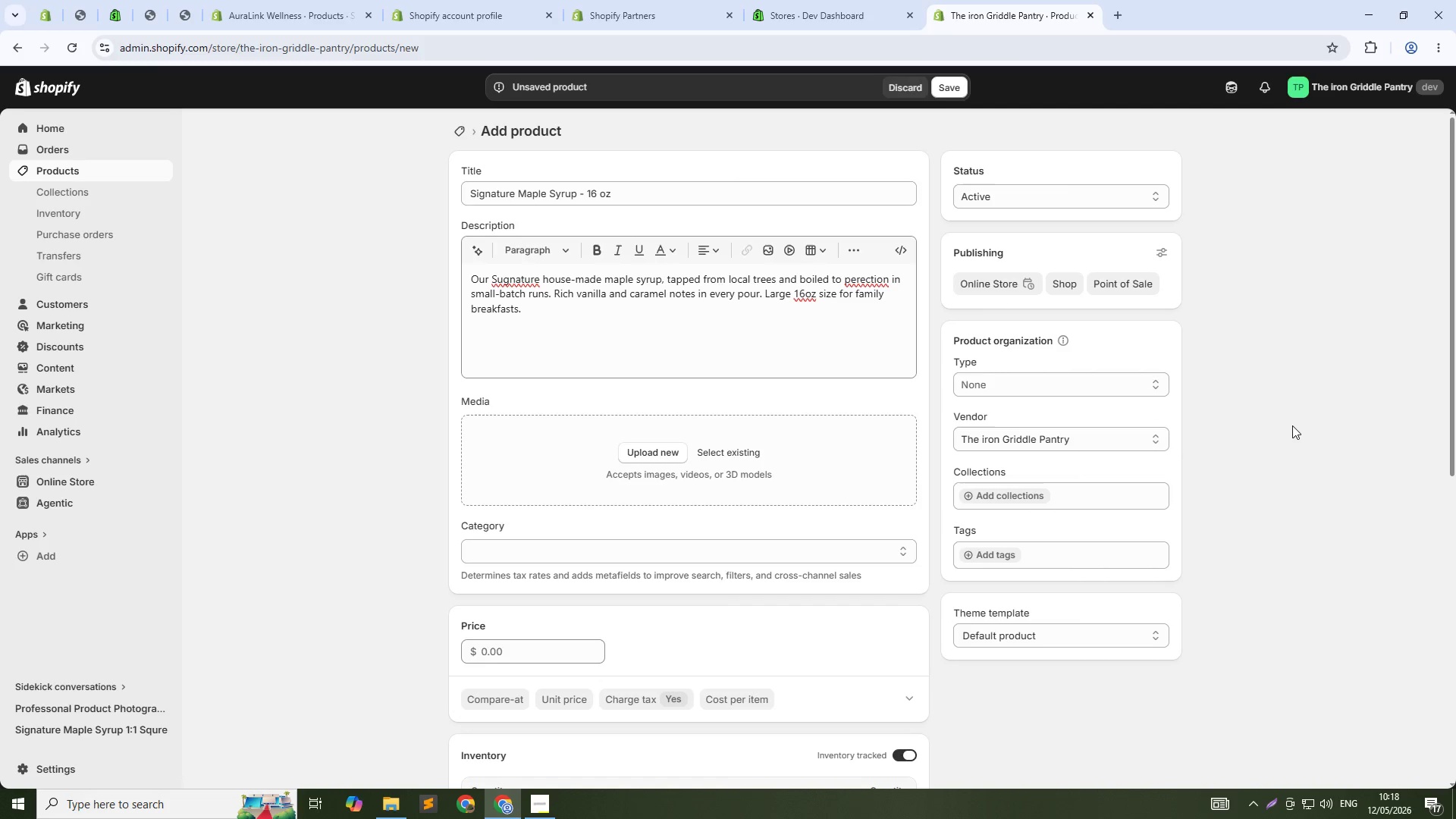 
left_click([985, 500])
 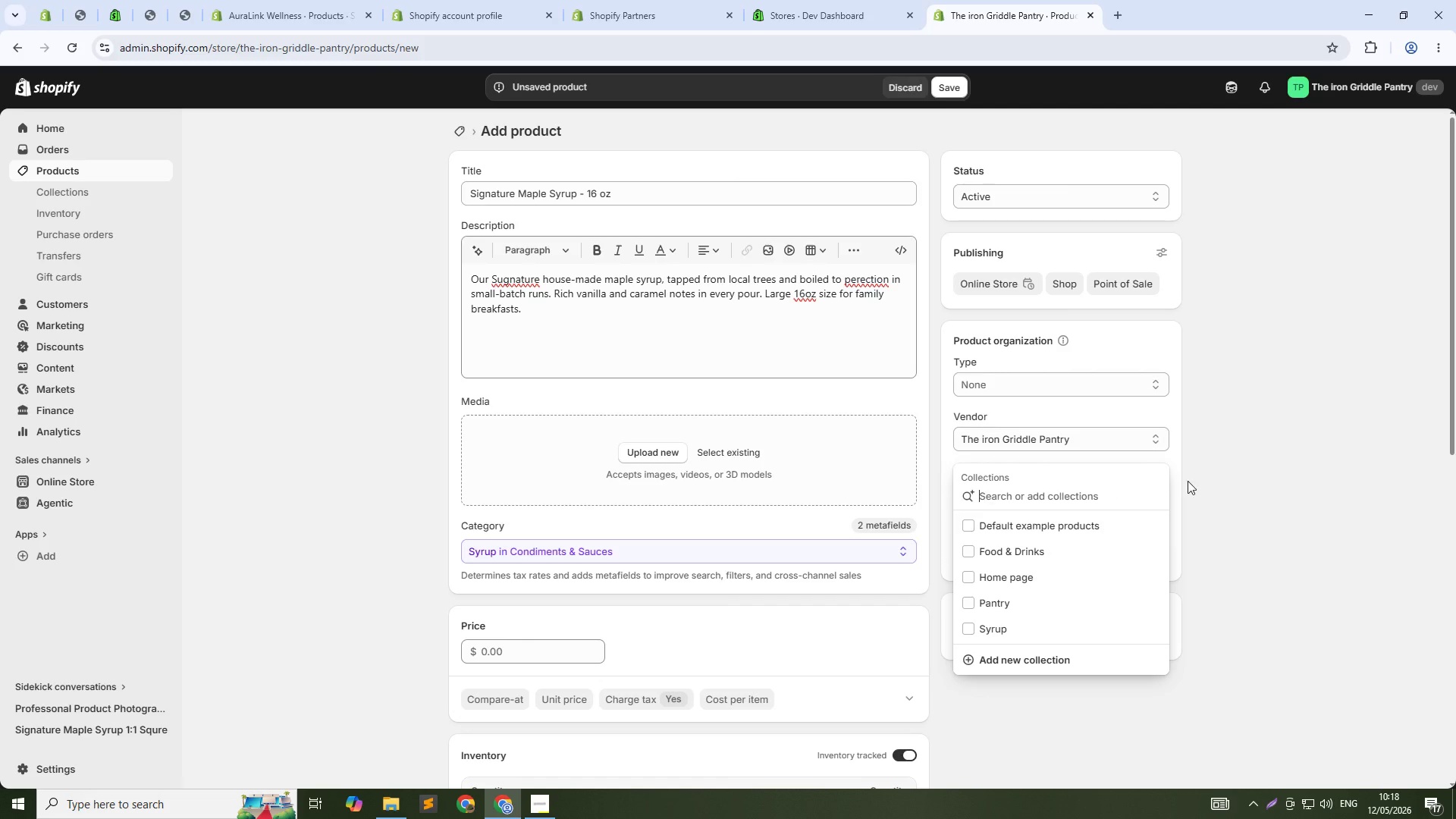 
left_click([1282, 475])
 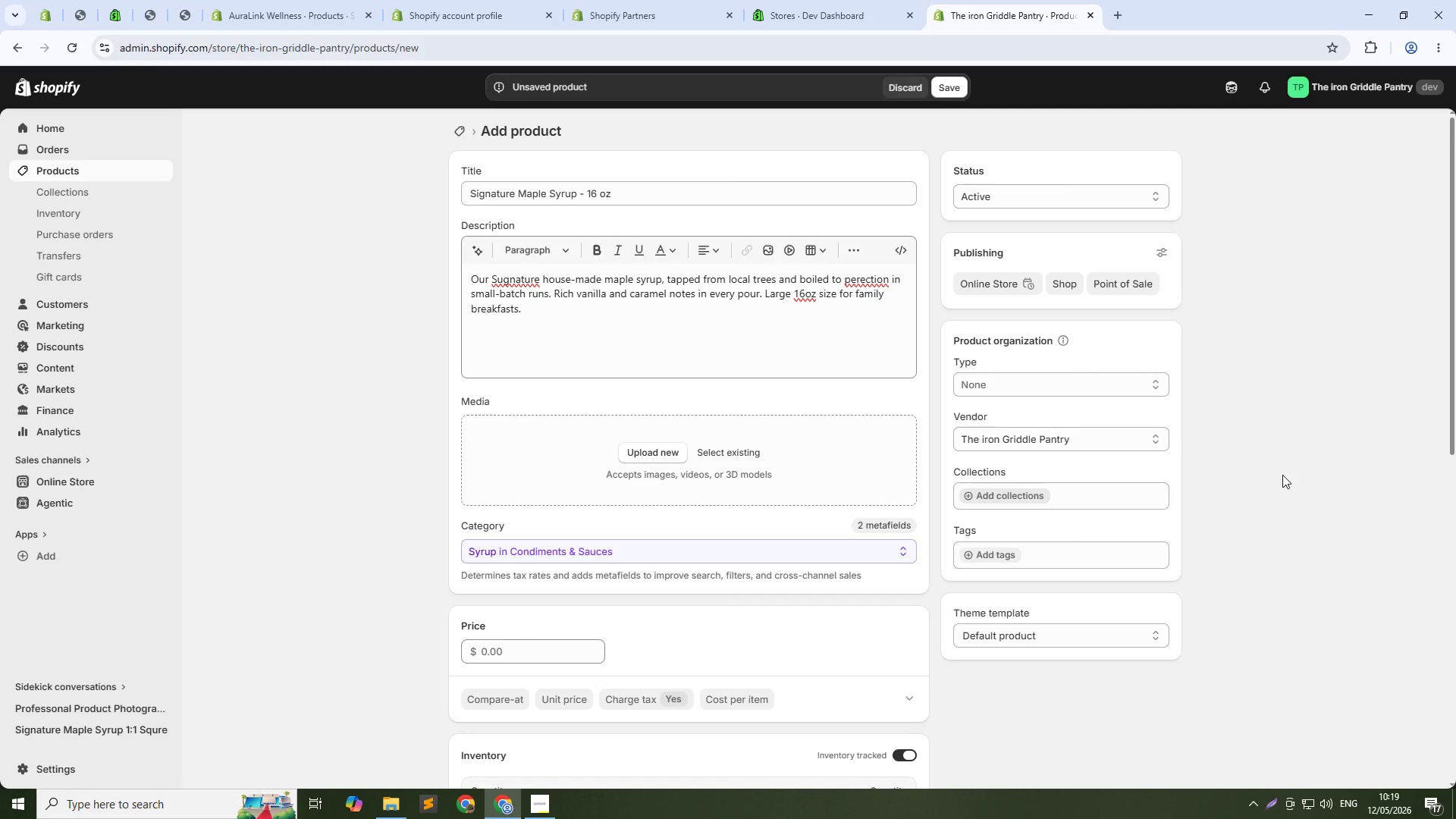 
wait(6.34)
 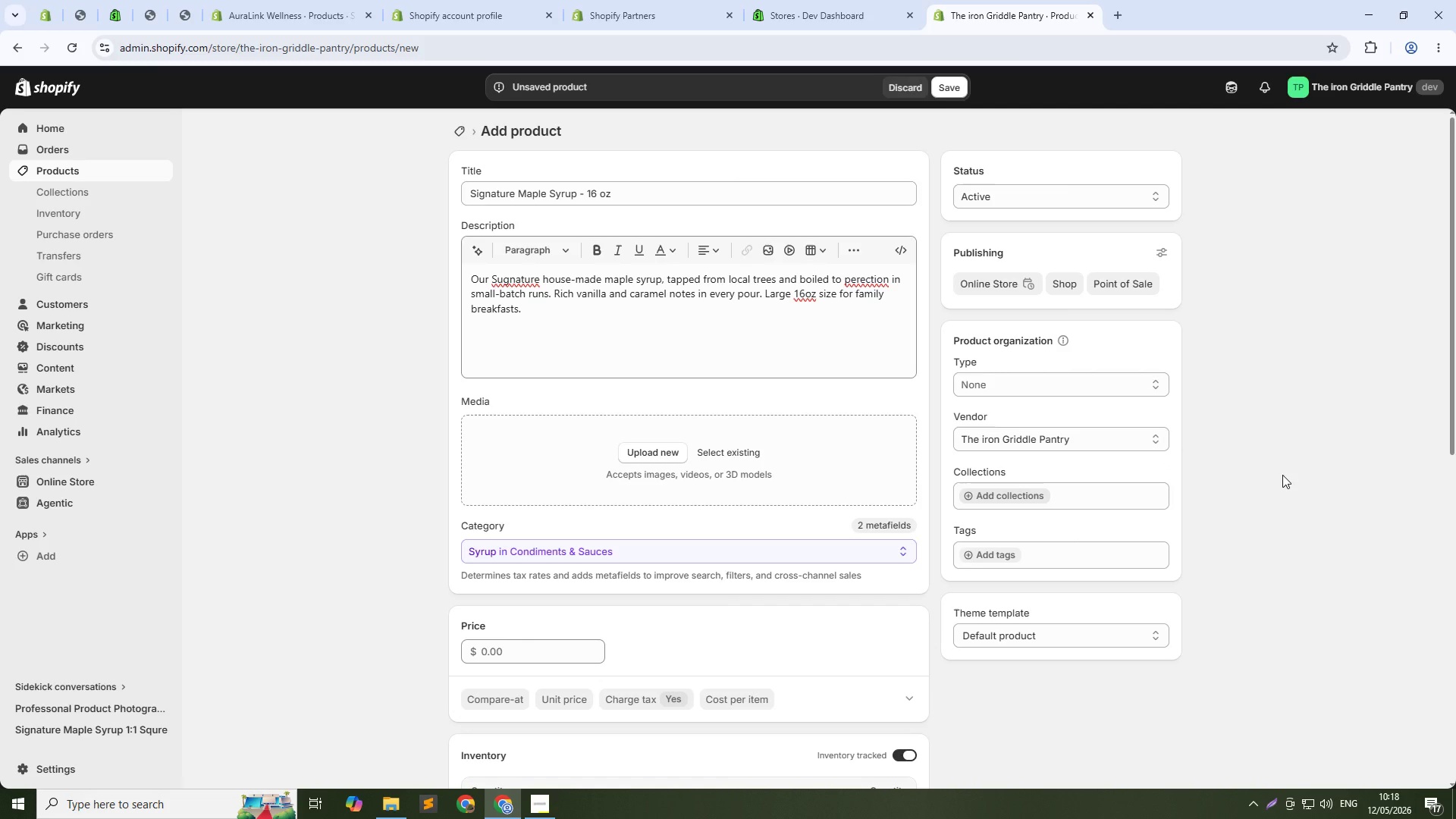 
left_click([993, 494])
 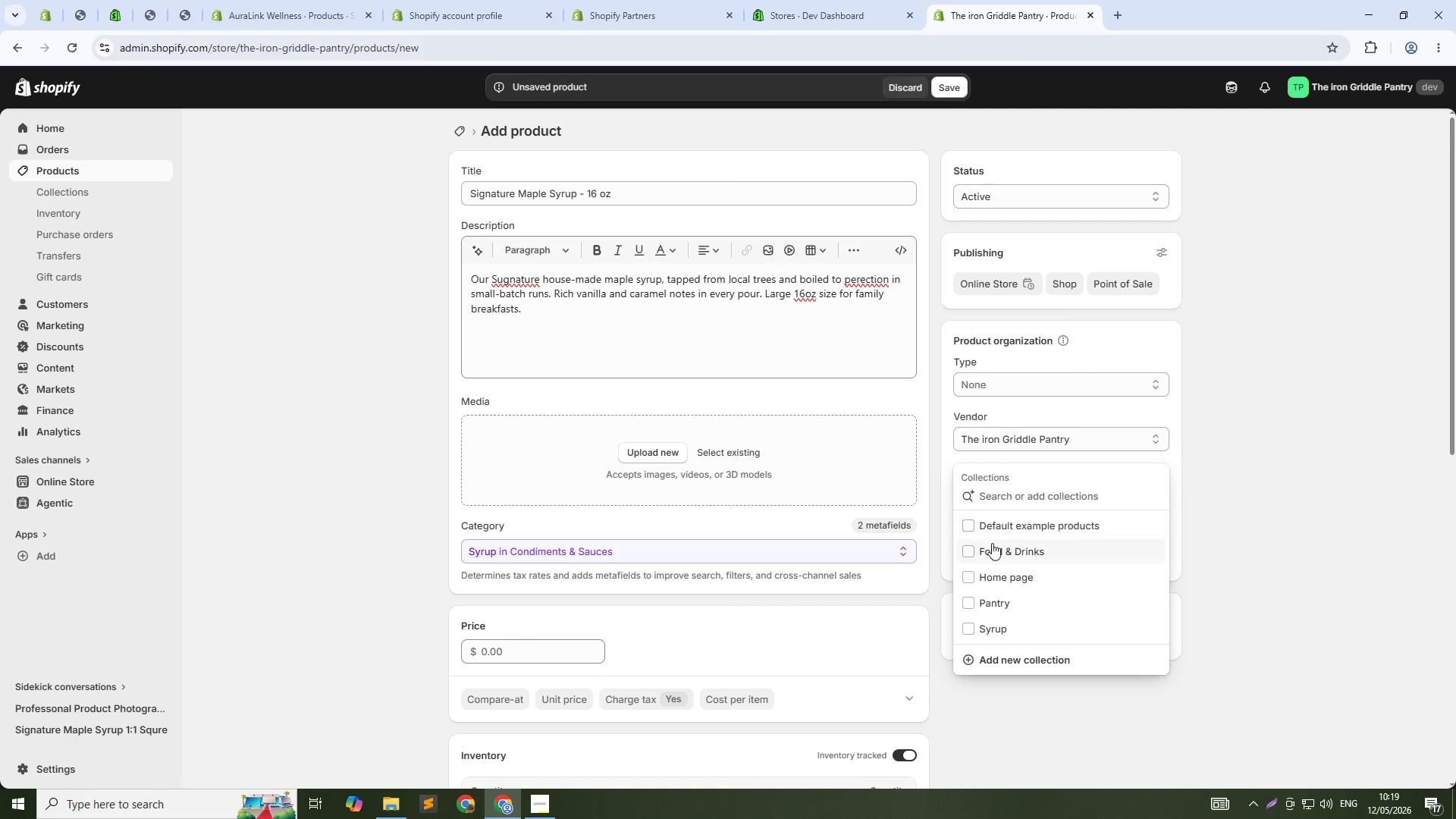 
left_click([992, 546])
 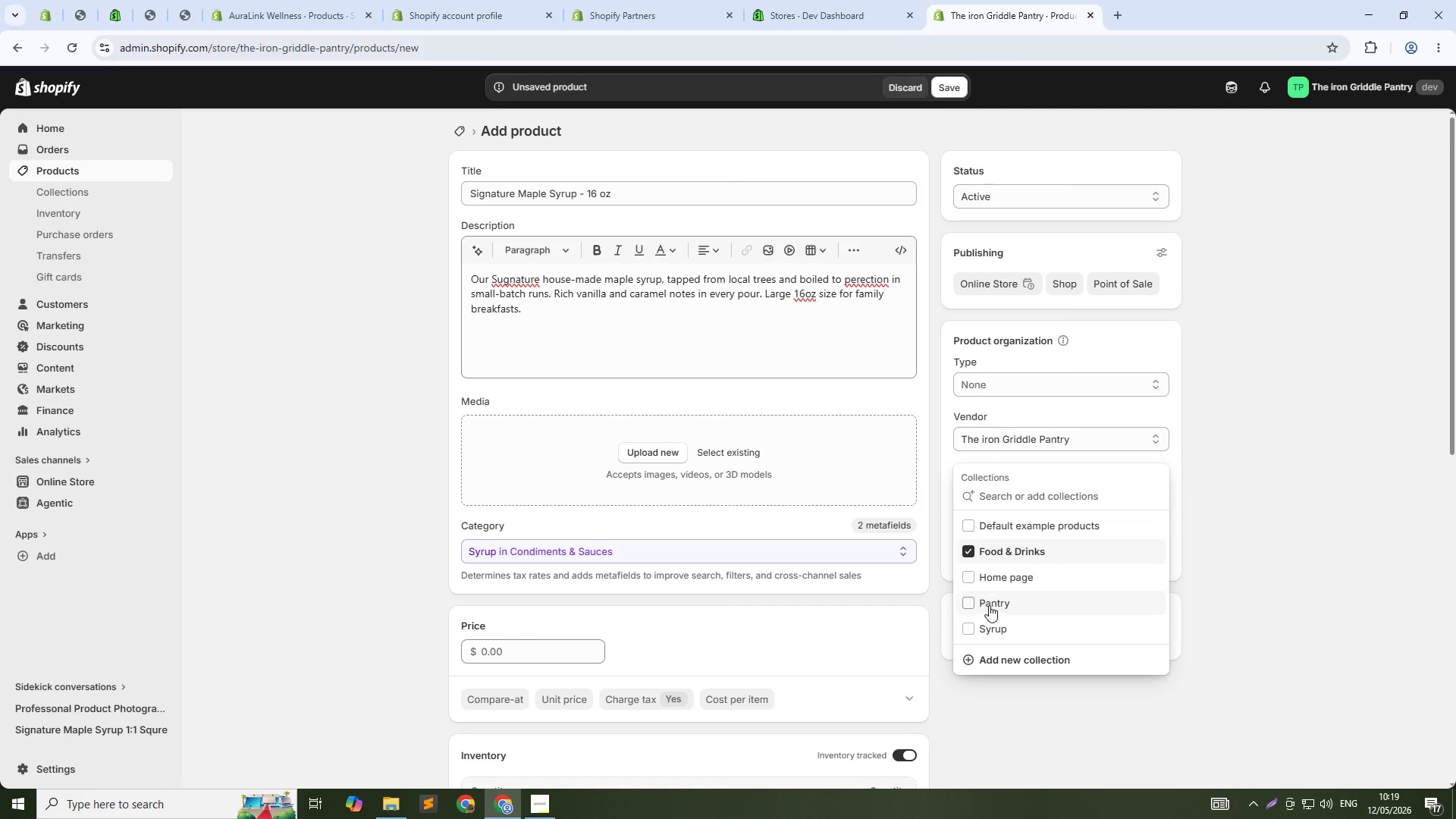 
left_click([989, 604])
 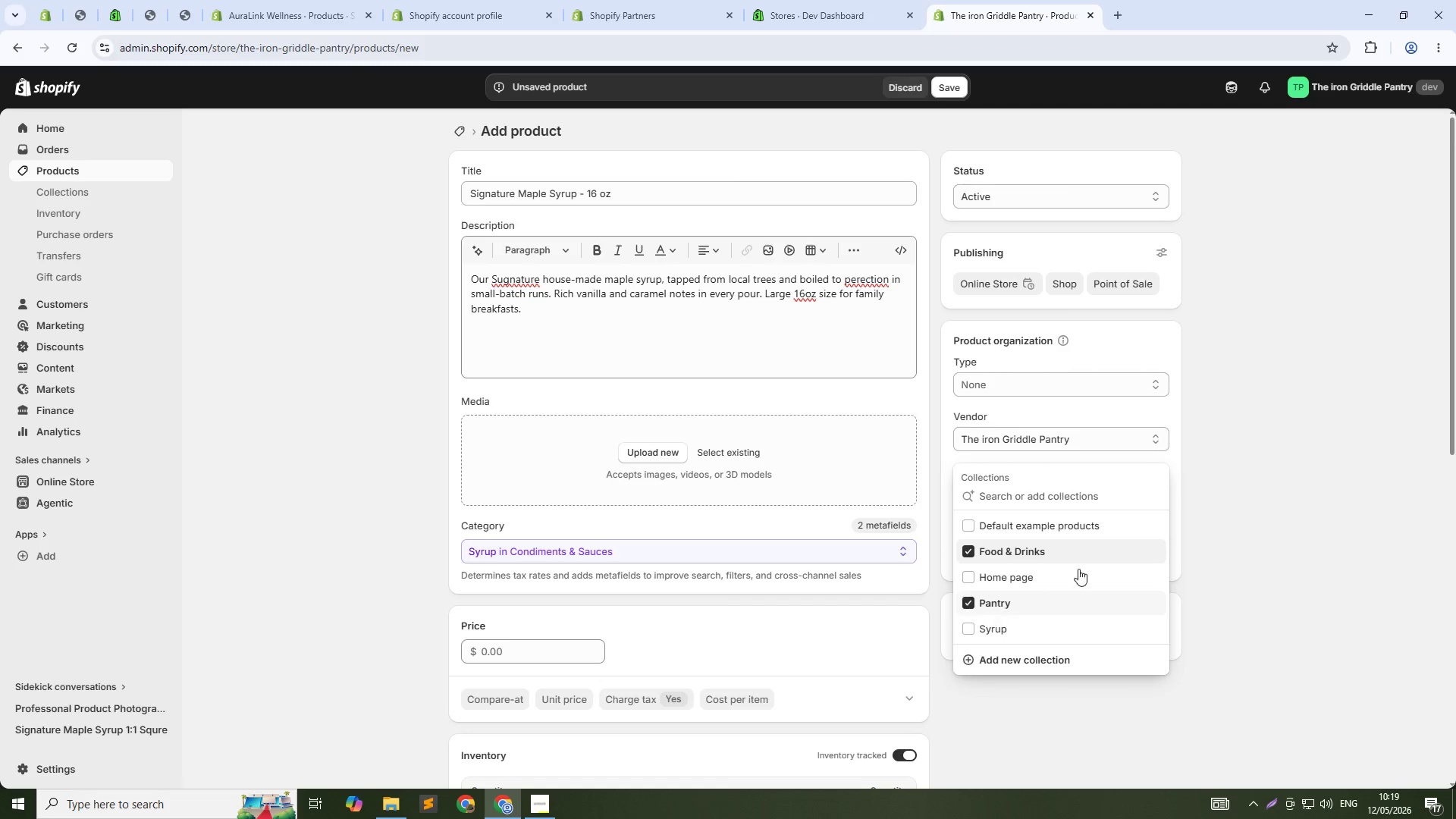 
left_click([1341, 532])
 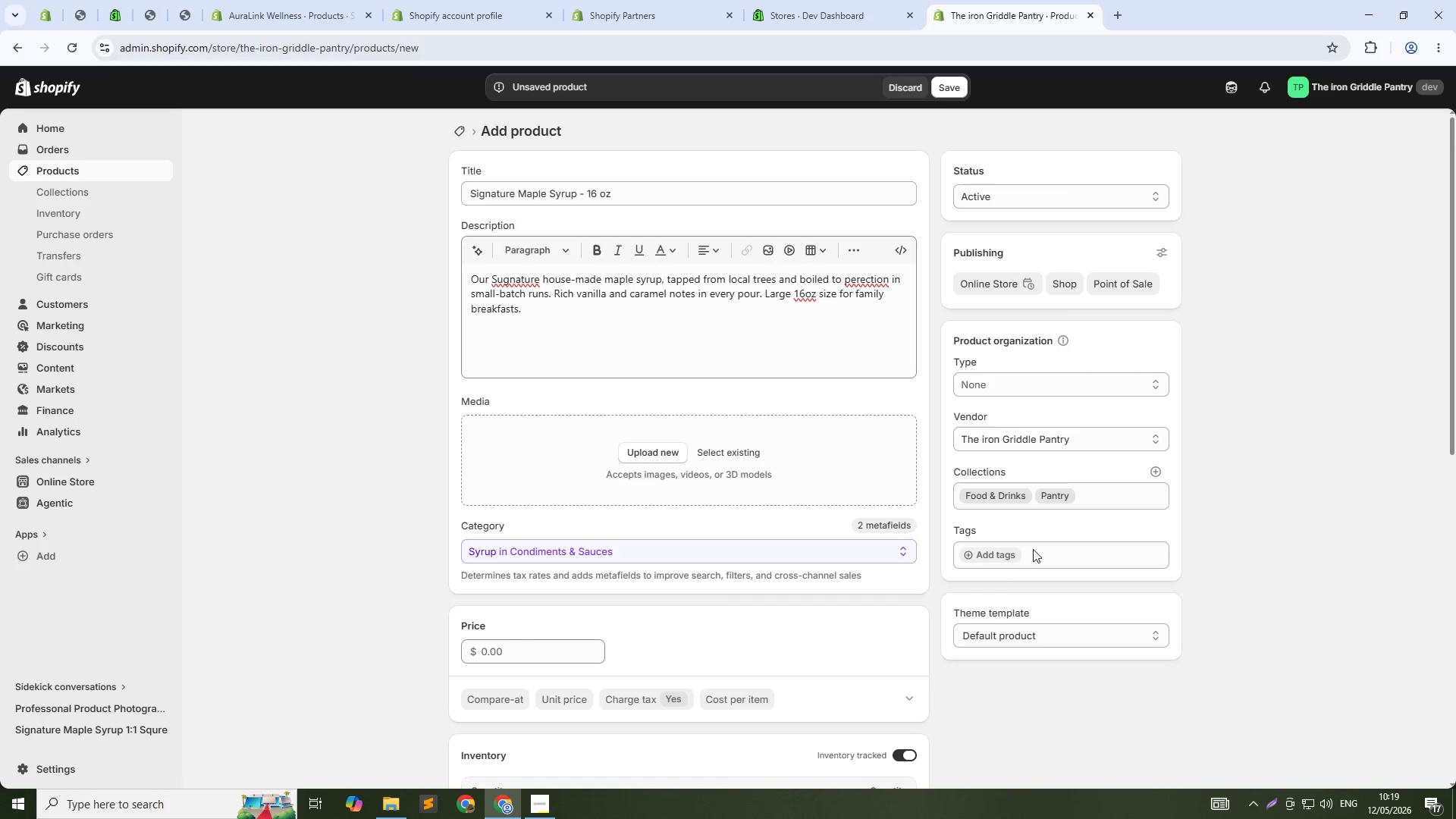 
left_click([1012, 554])
 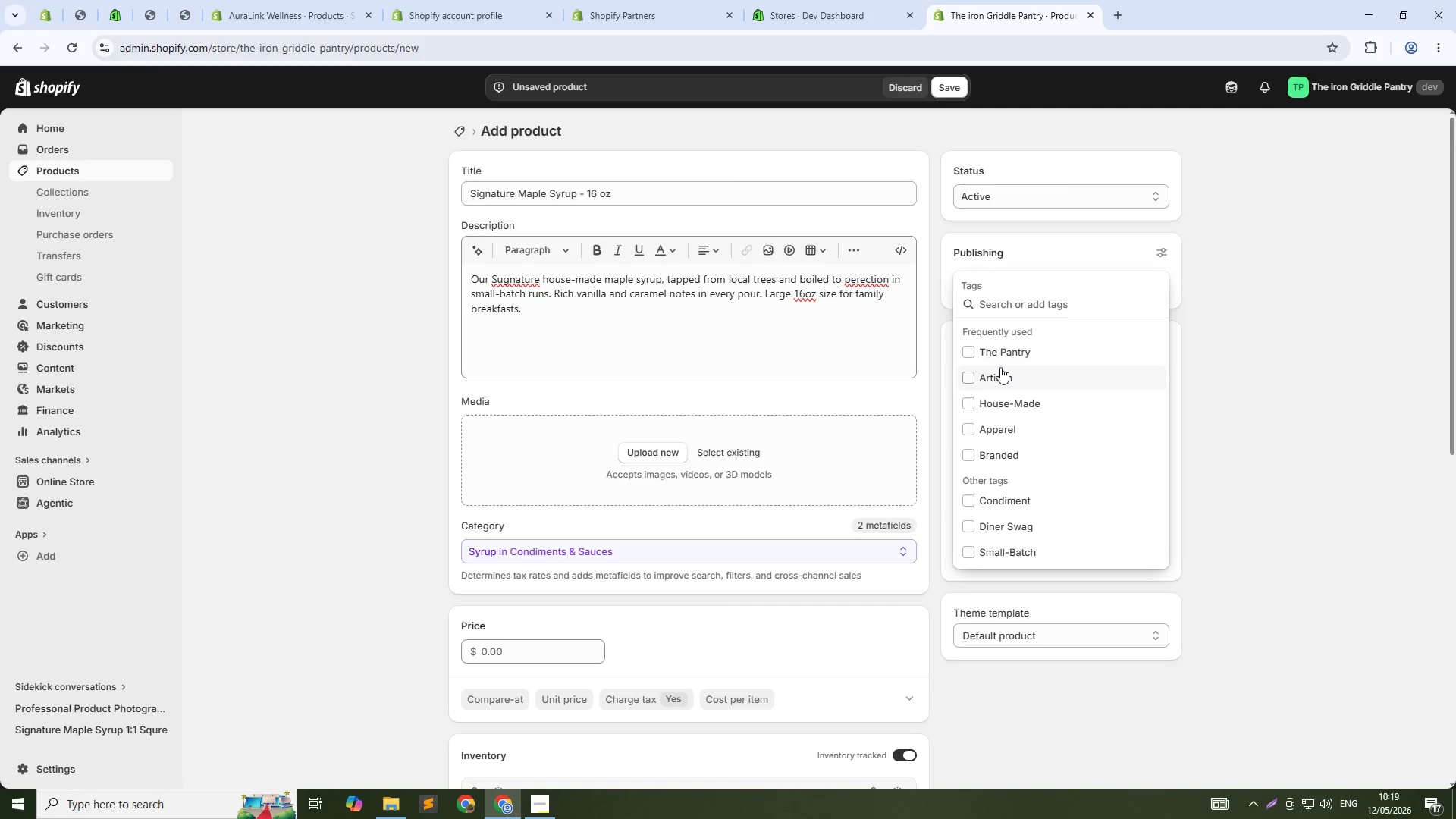 
left_click([1009, 350])
 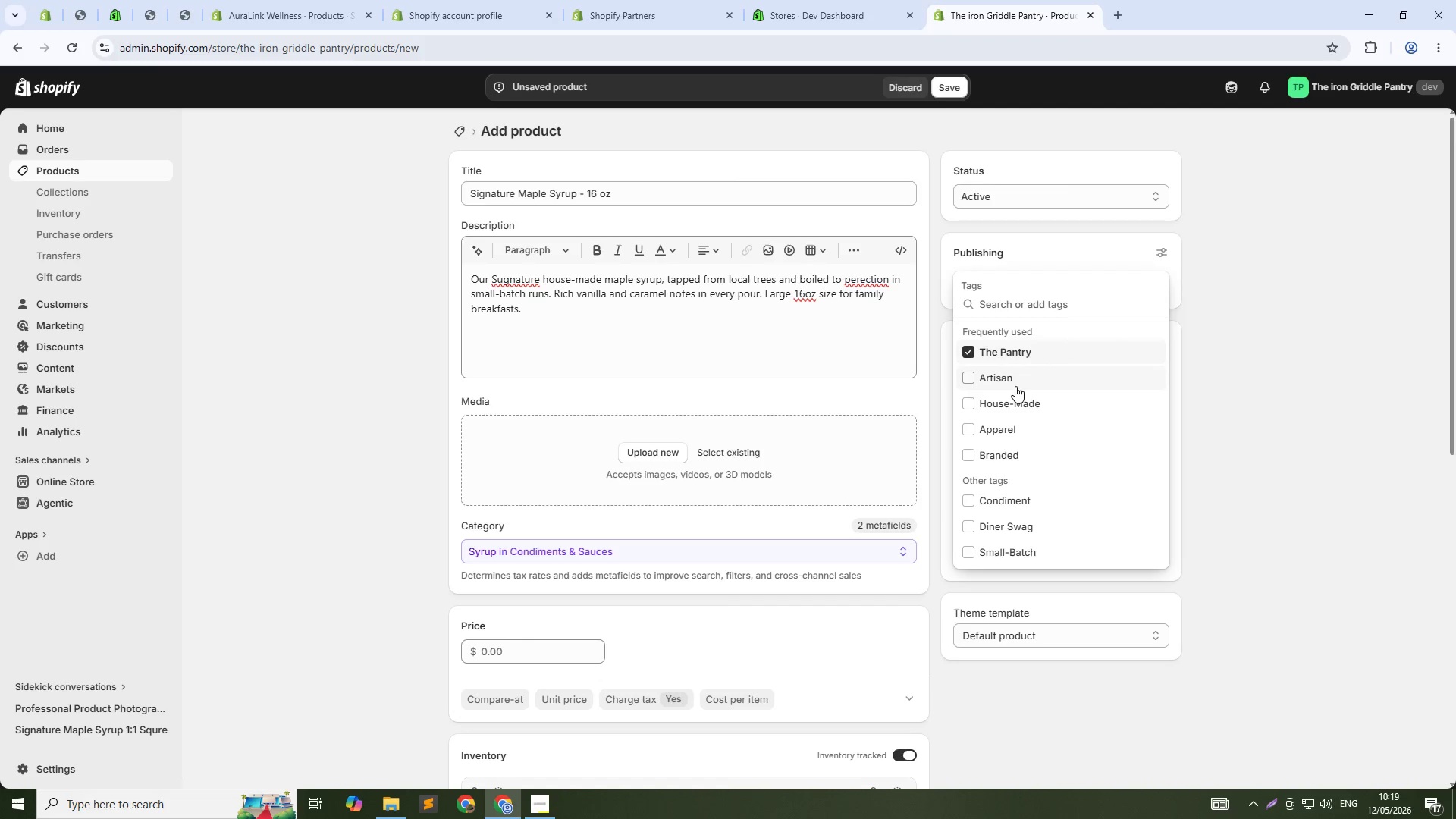 
left_click([1007, 377])
 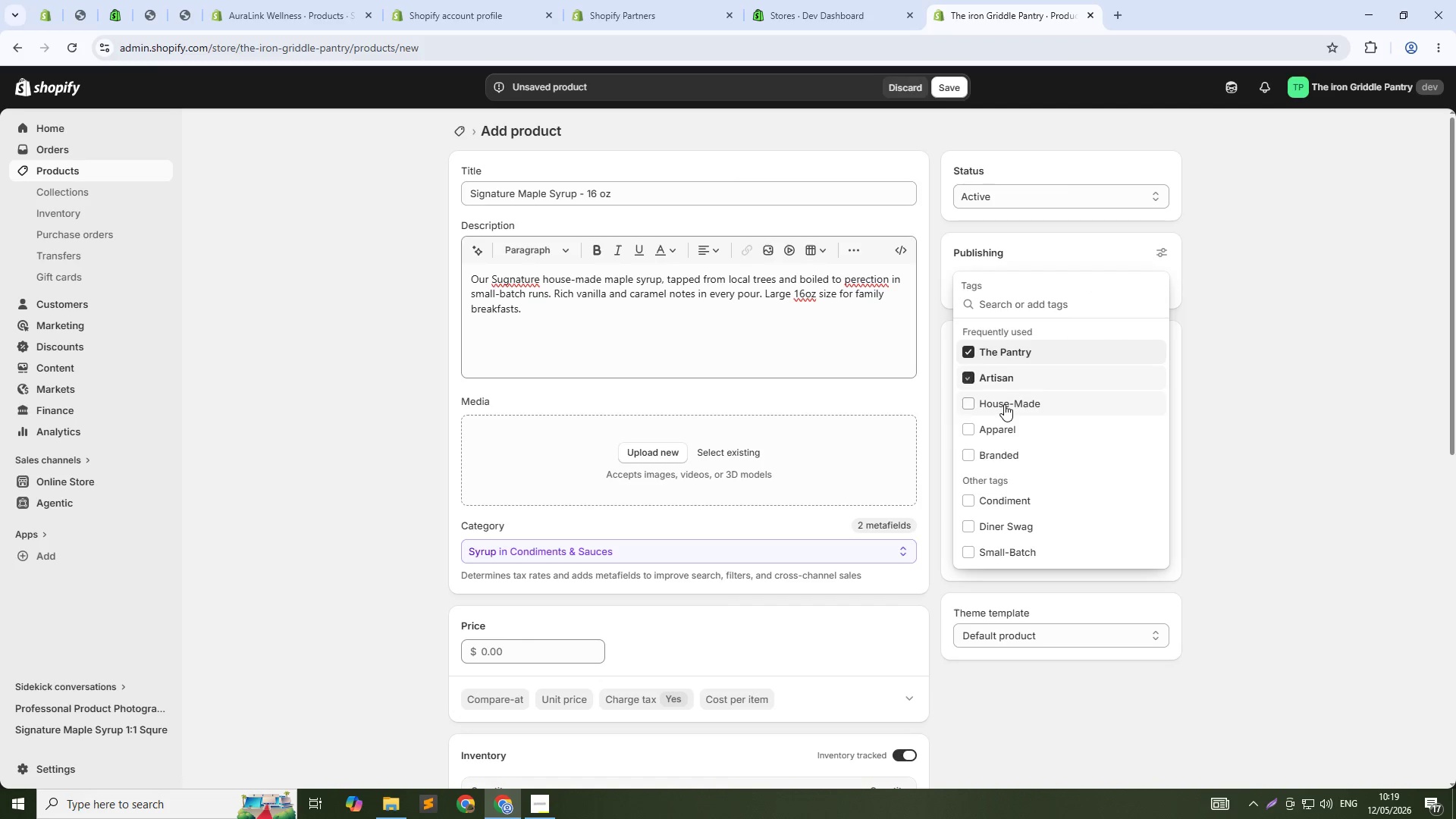 
left_click([1004, 404])
 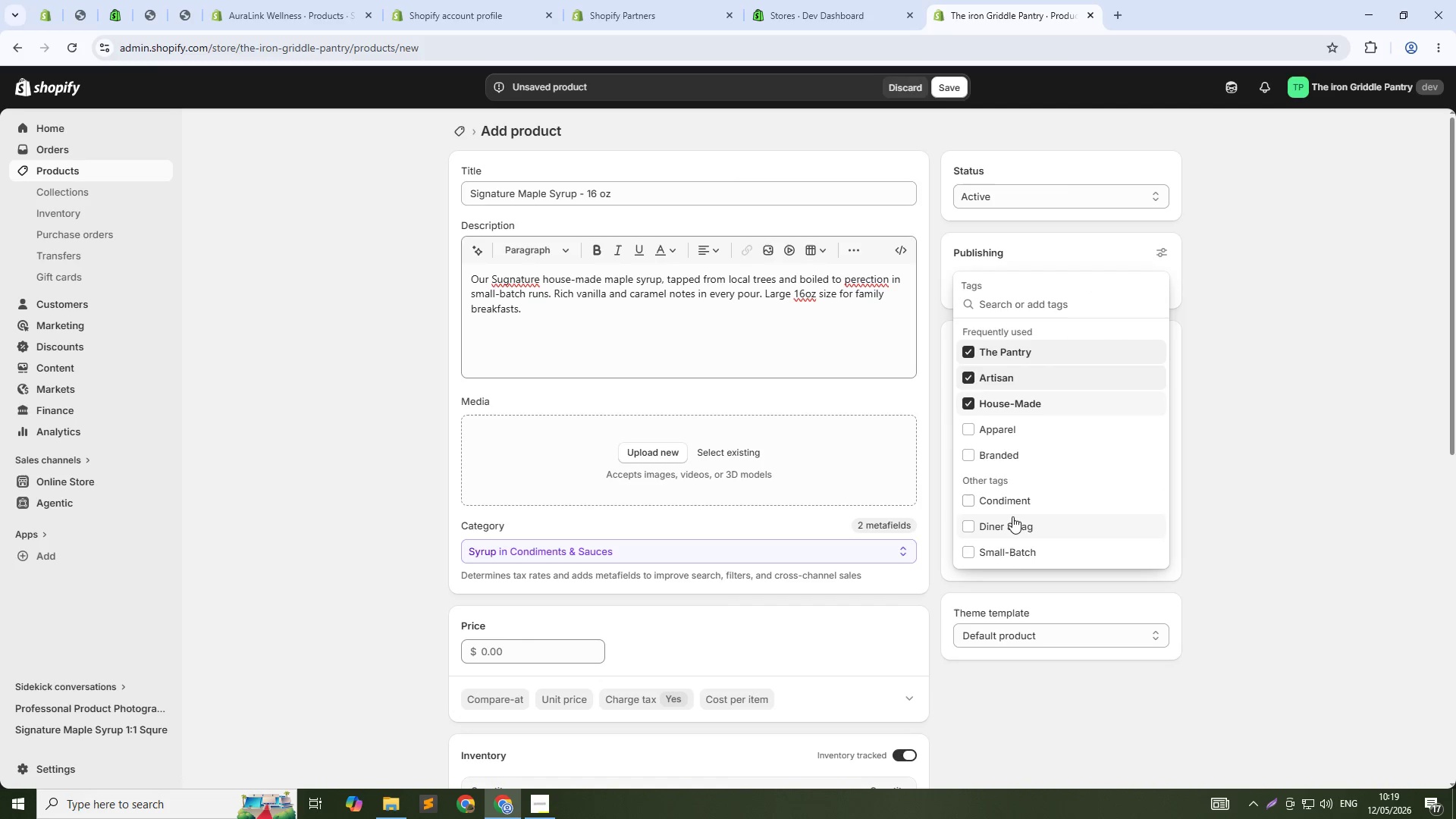 
left_click([1007, 548])
 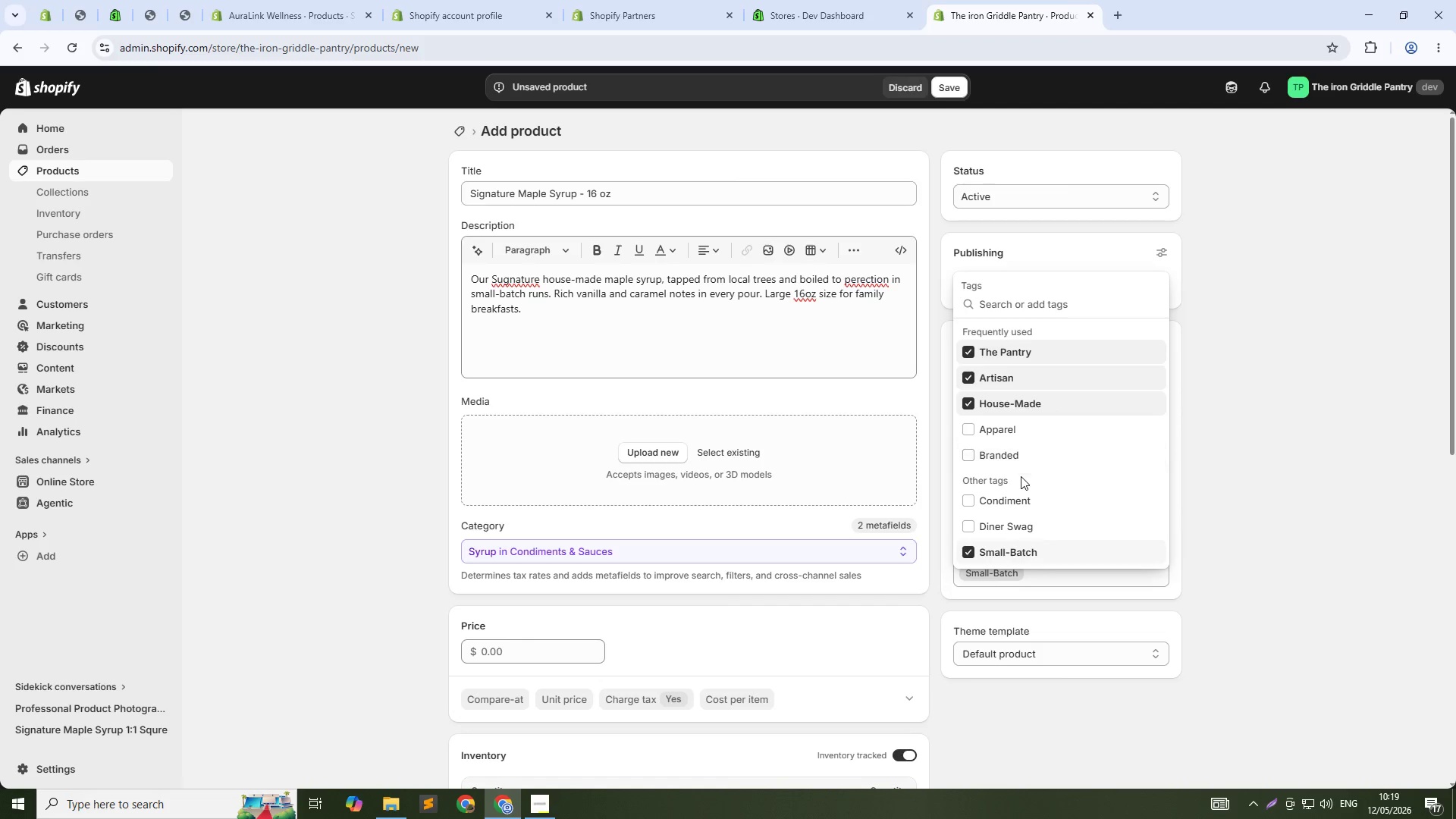 
left_click([1349, 396])
 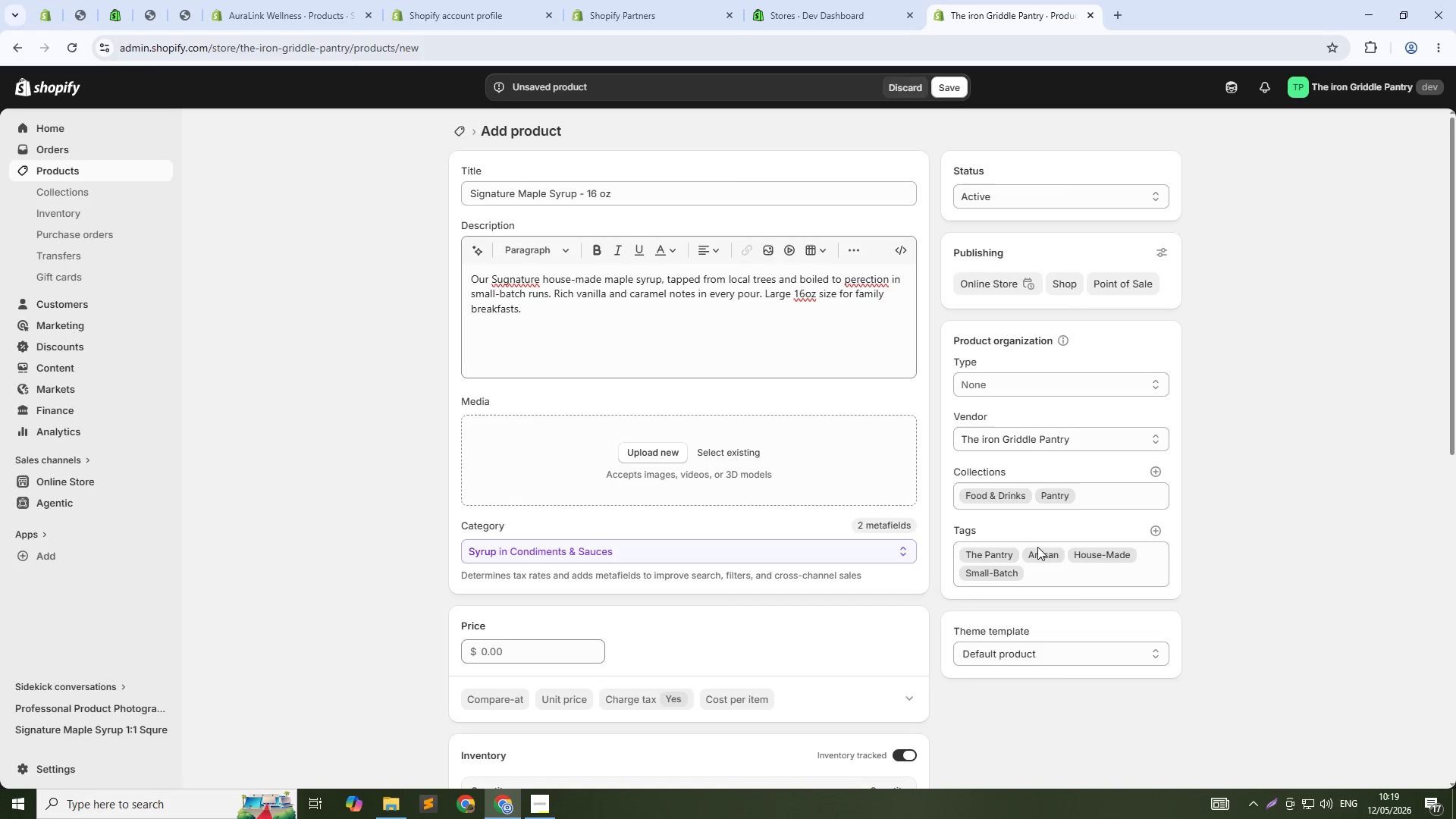 
scroll: coordinate [1046, 545], scroll_direction: down, amount: 2.0
 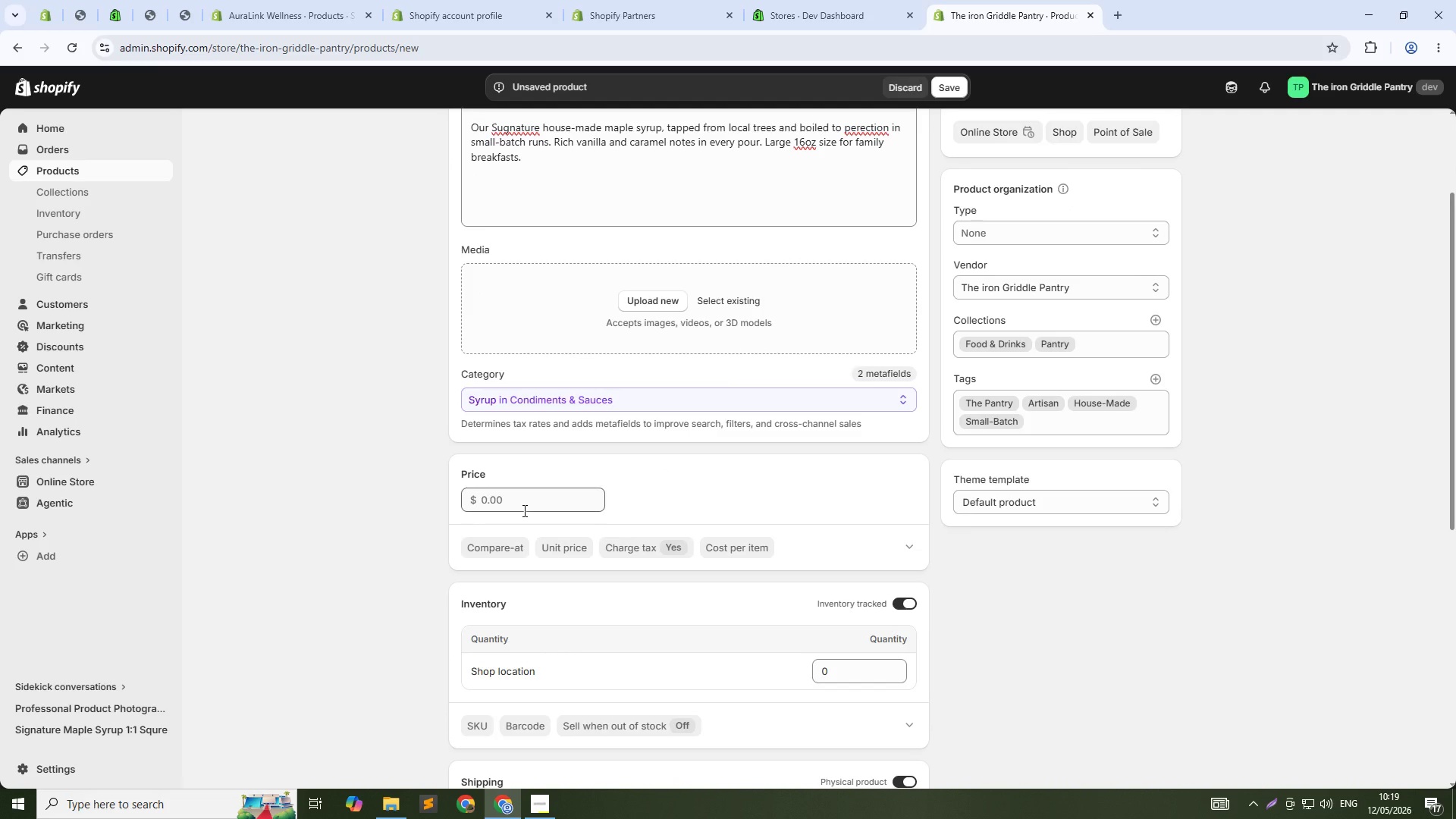 
left_click([514, 499])
 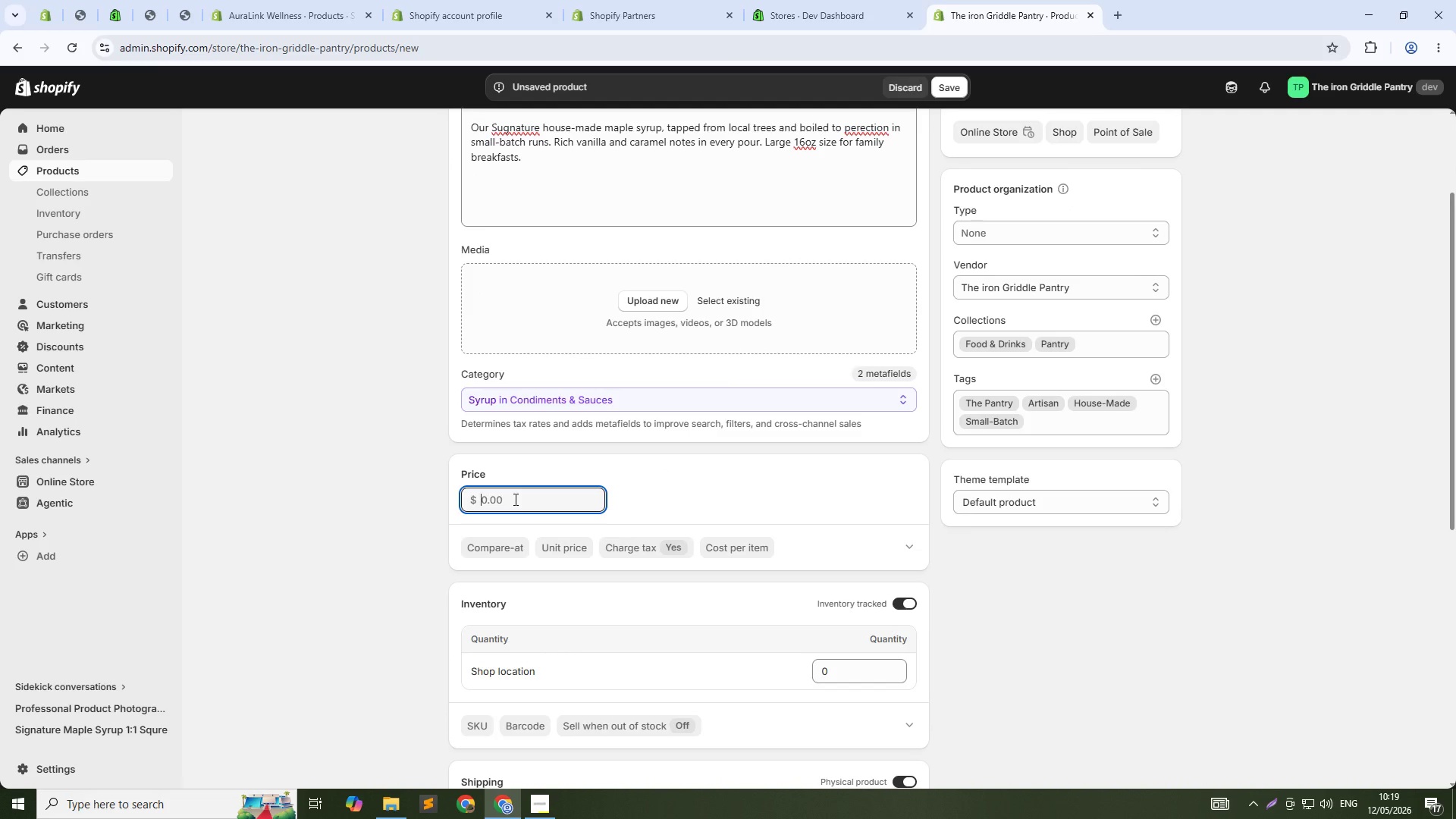 
type(22)
 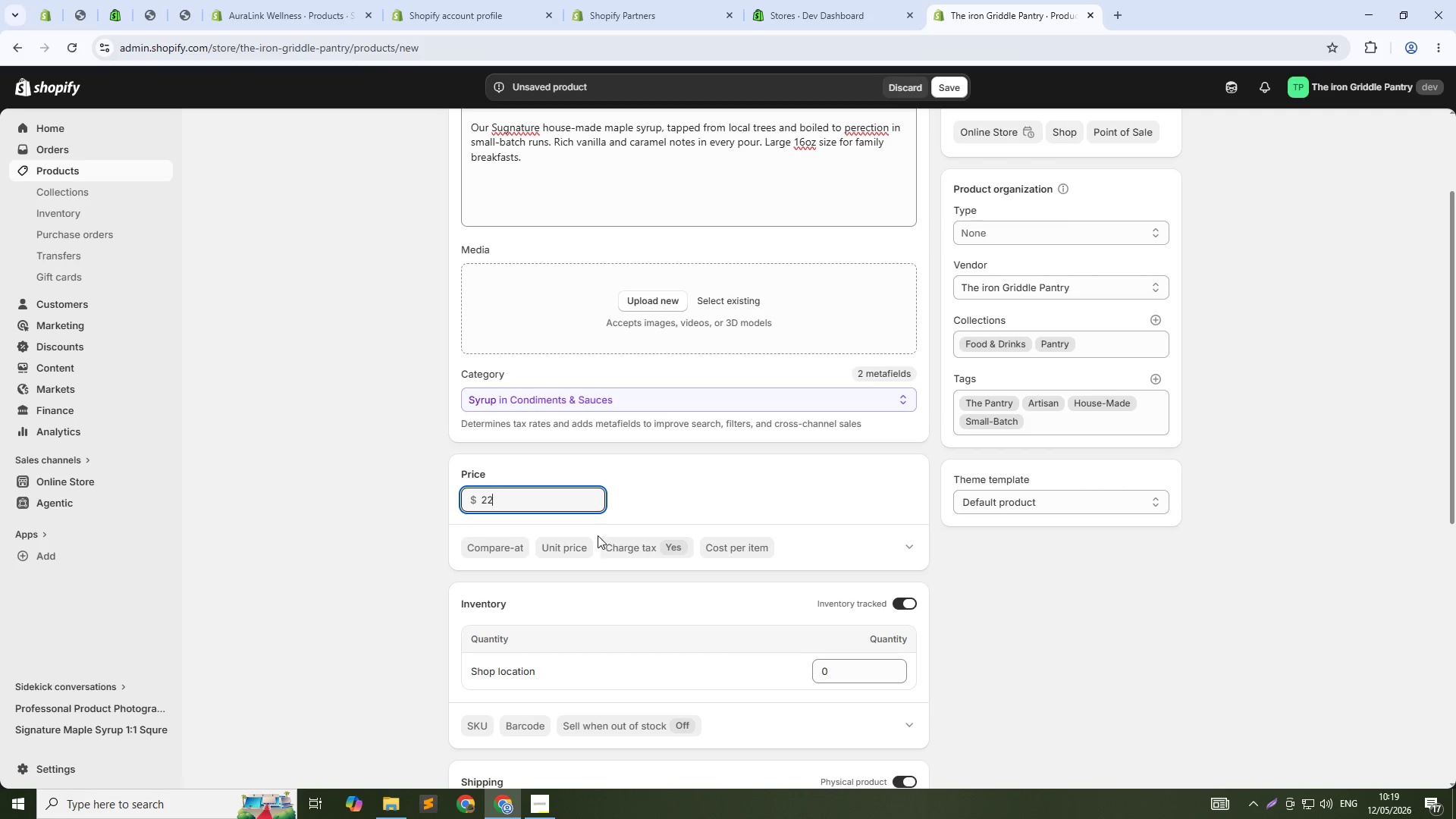 
left_click([711, 497])
 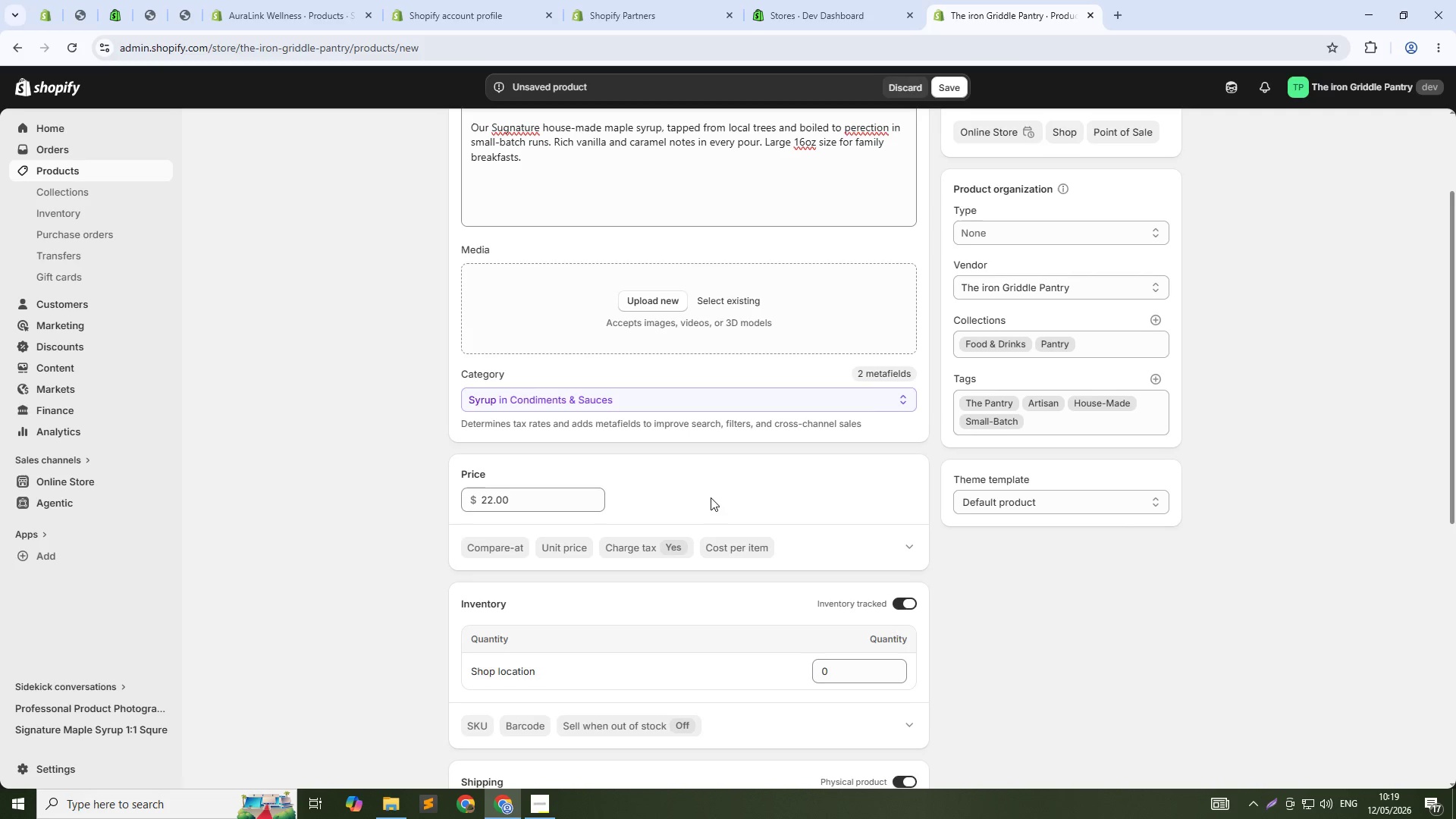 
scroll: coordinate [746, 422], scroll_direction: down, amount: 6.0
 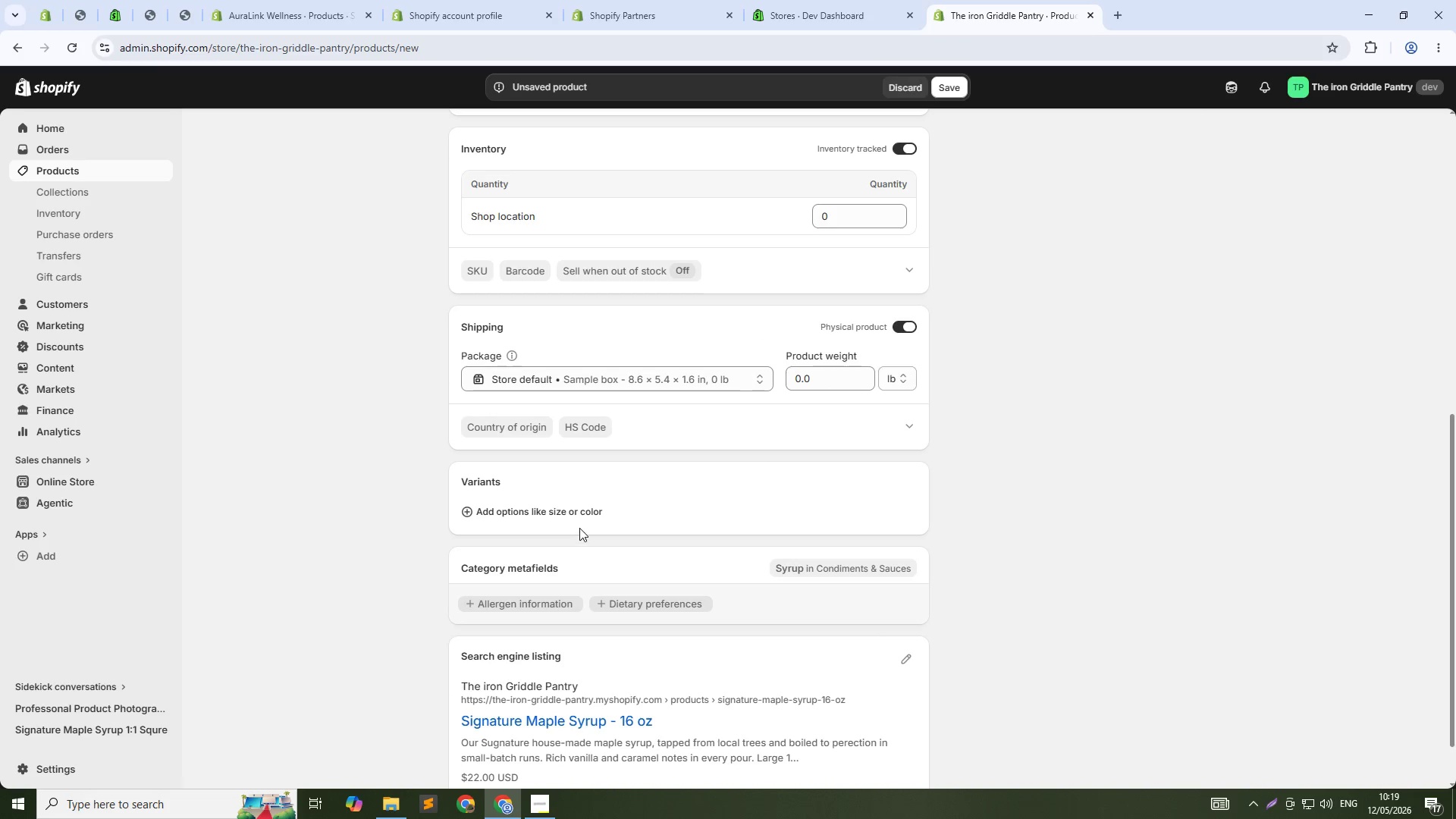 
left_click([570, 513])
 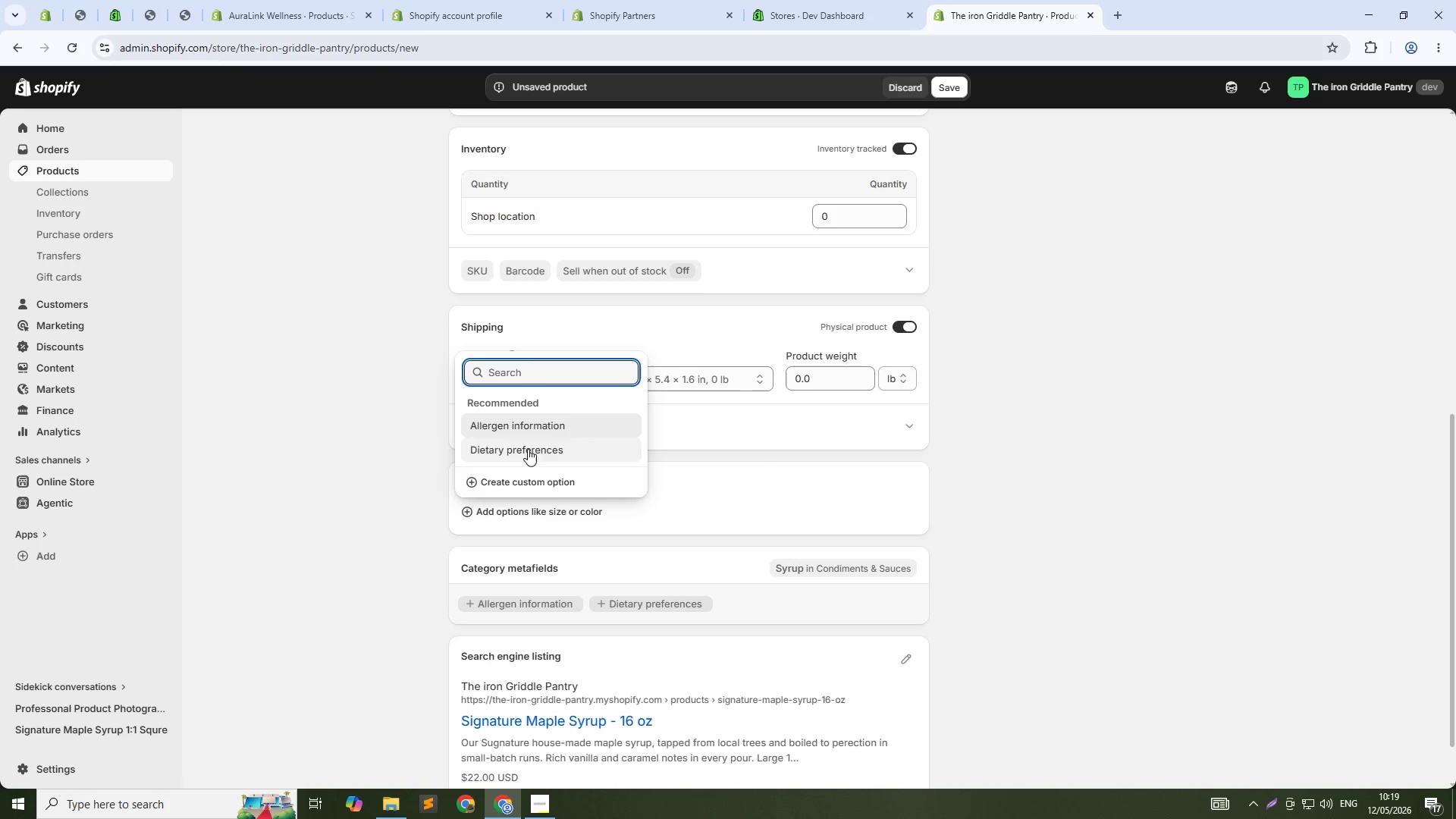 
left_click([519, 430])
 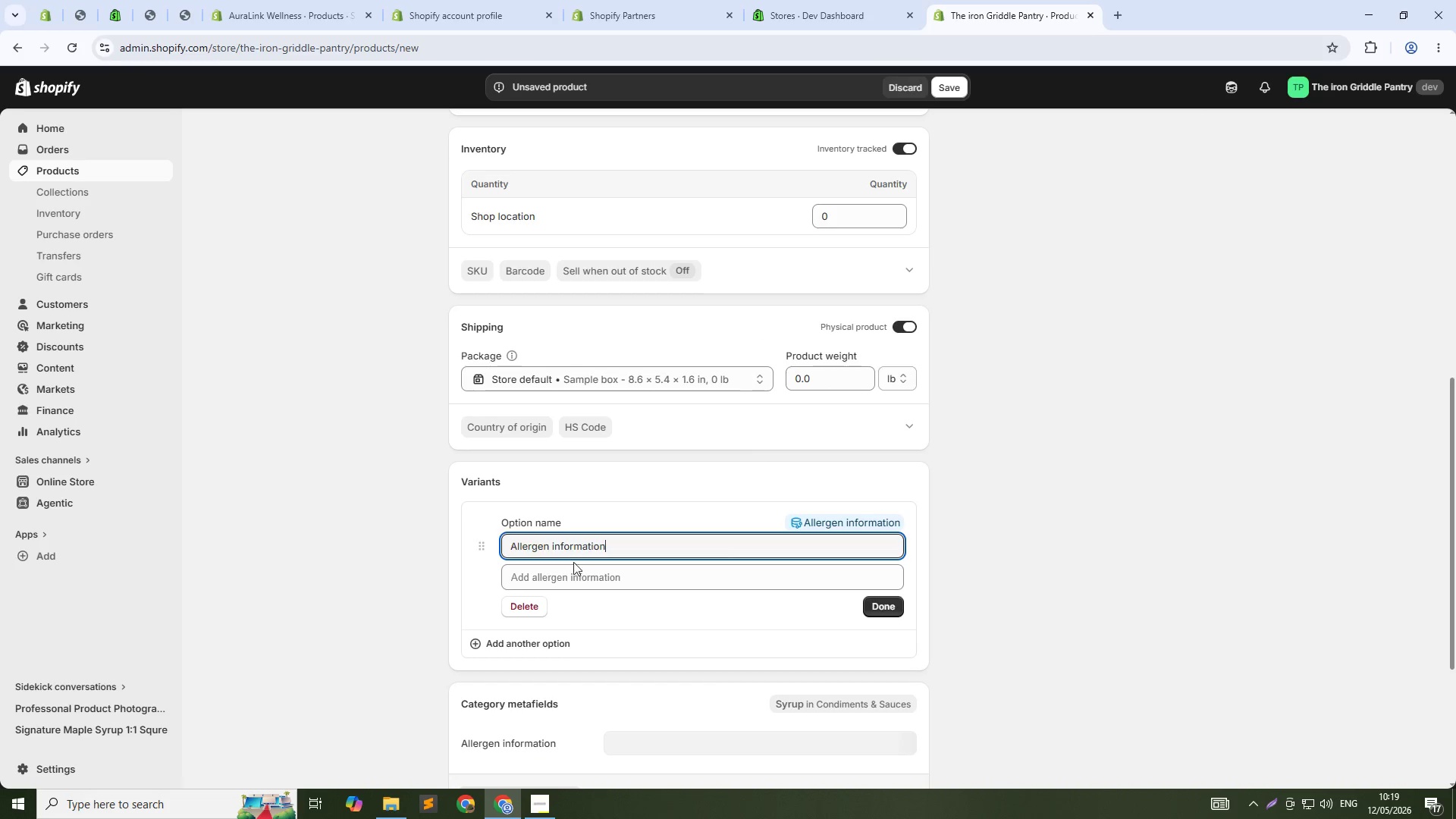 
left_click([560, 574])
 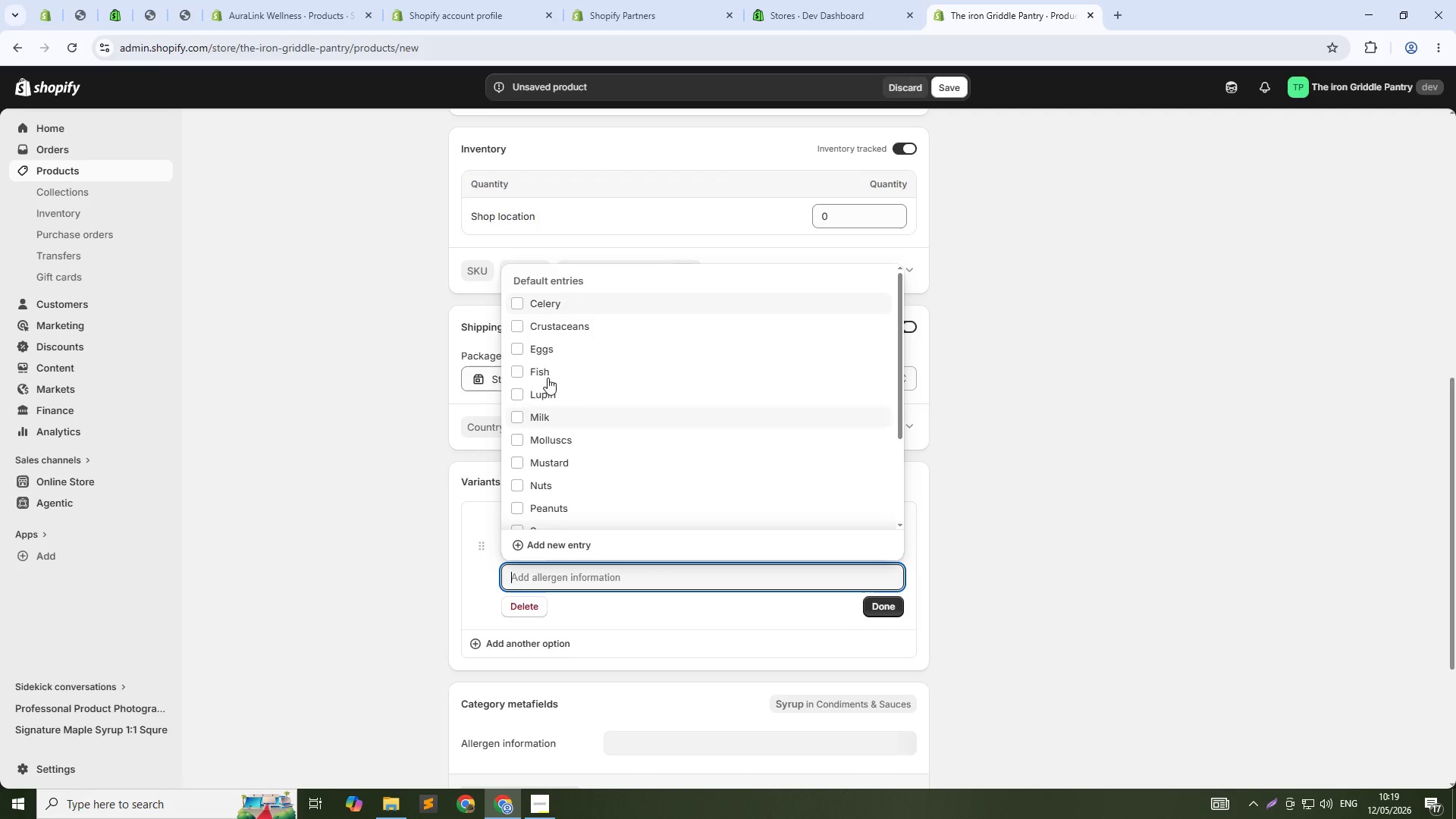 
scroll: coordinate [548, 378], scroll_direction: down, amount: 2.0
 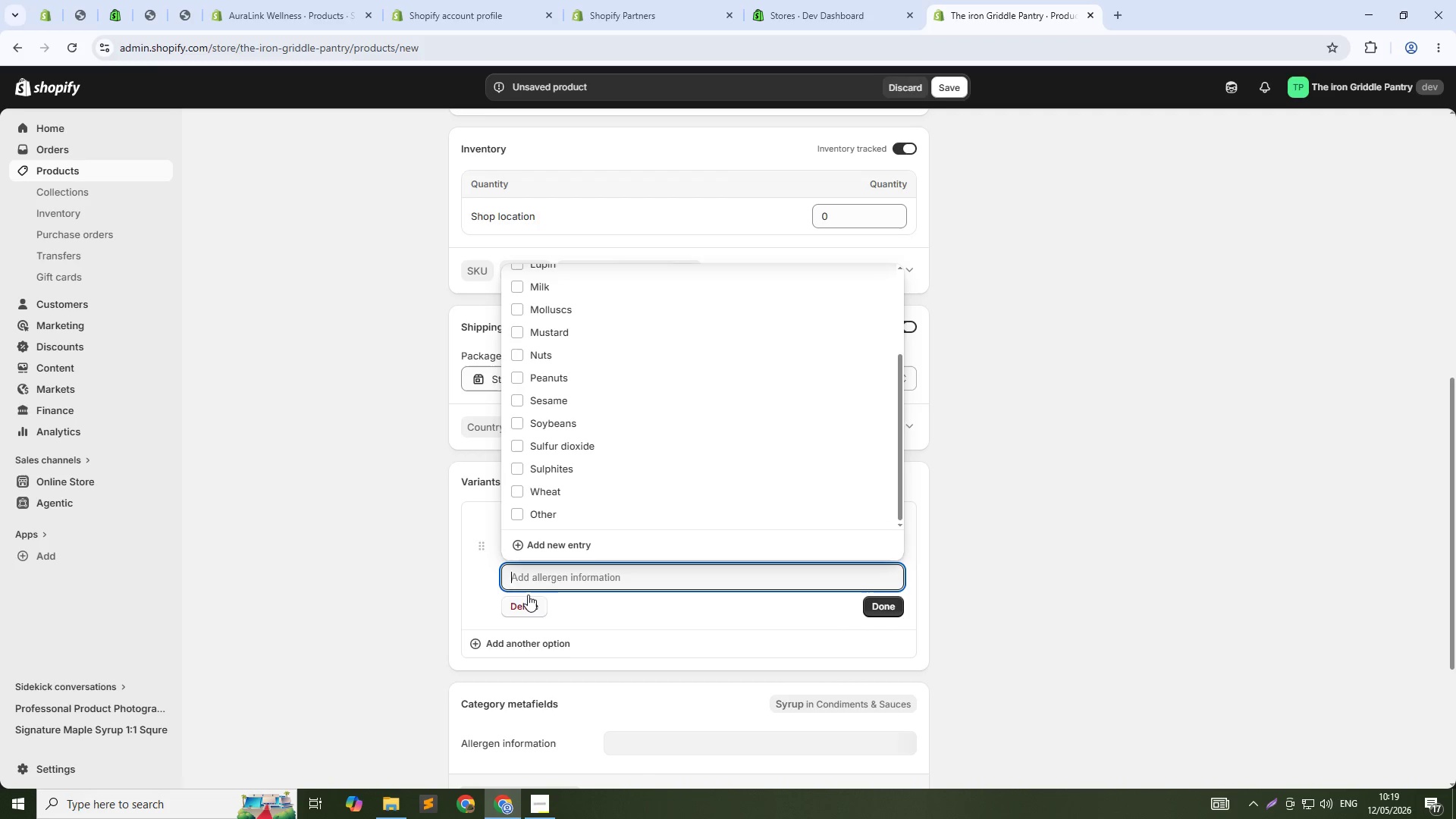 
left_click([531, 604])
 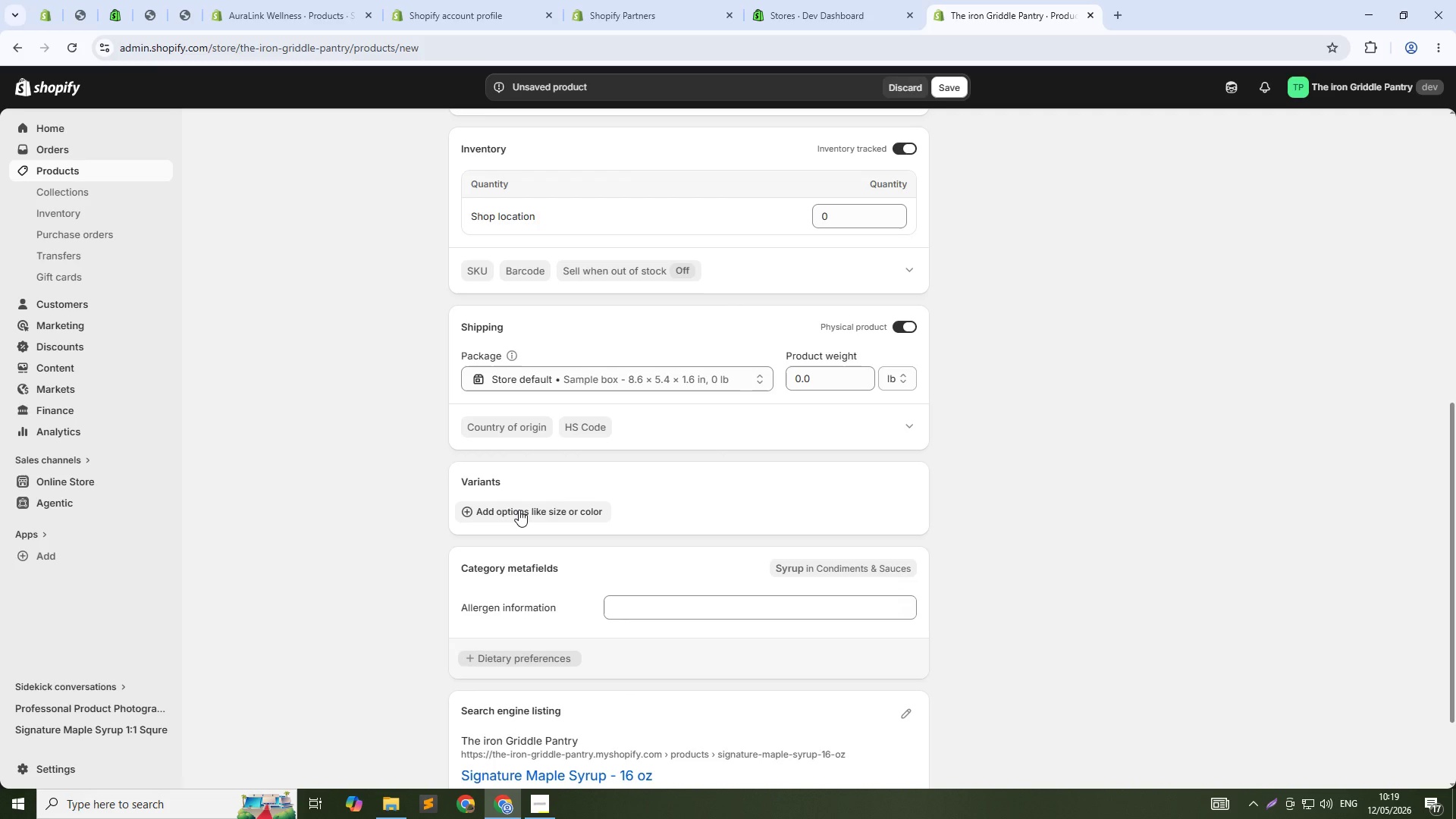 
left_click([518, 510])
 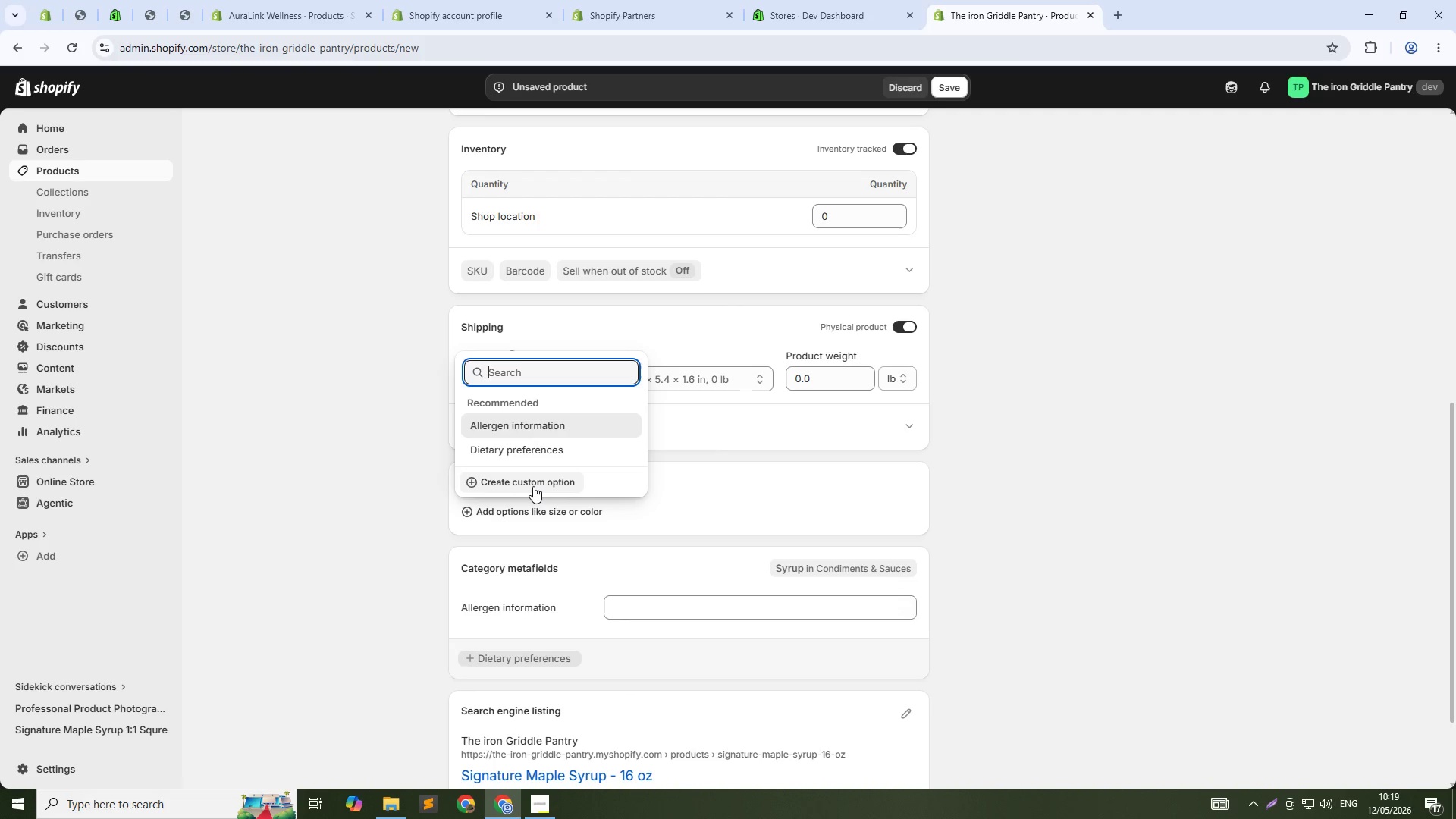 
left_click([532, 371])
 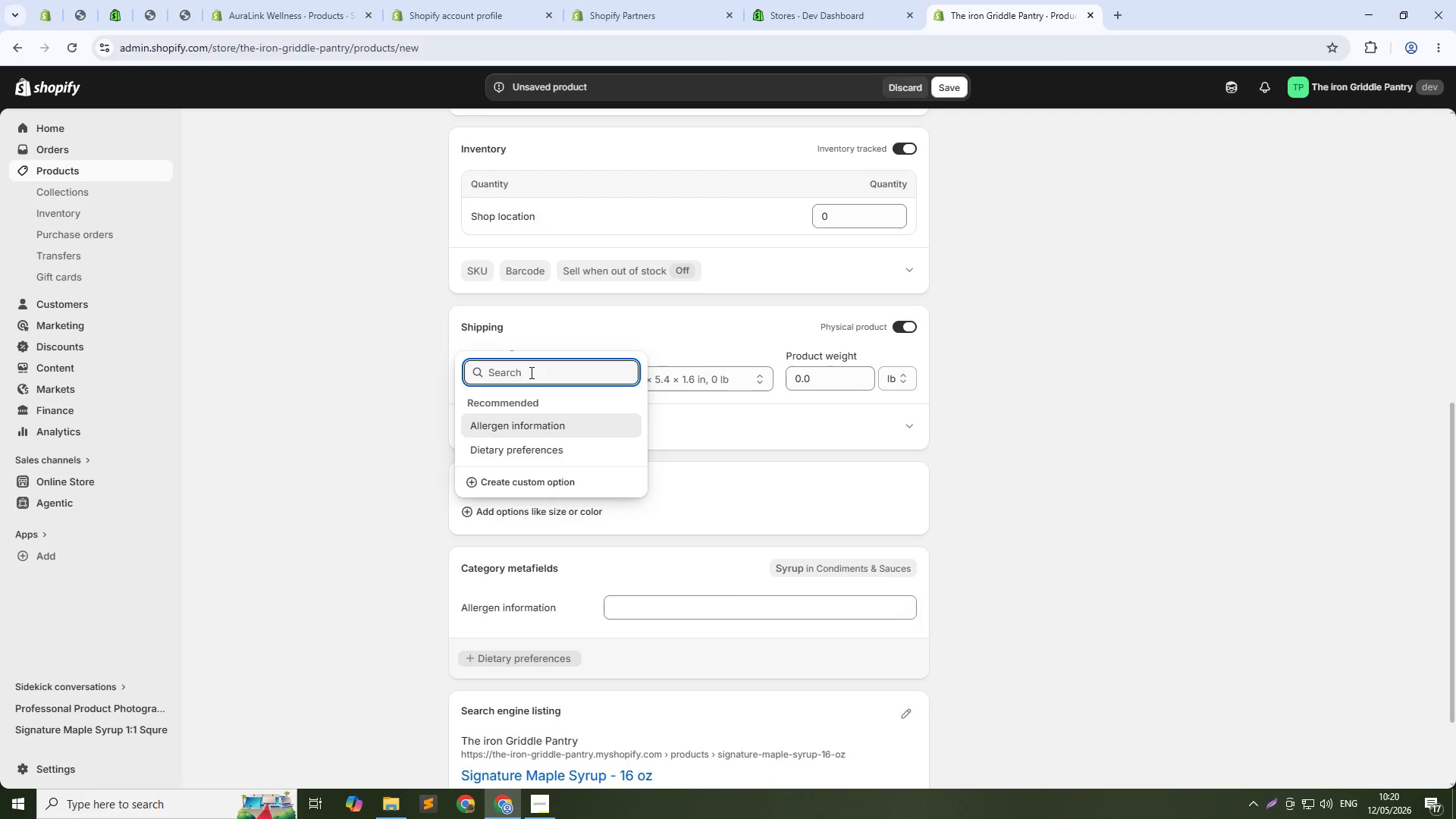 
wait(20.31)
 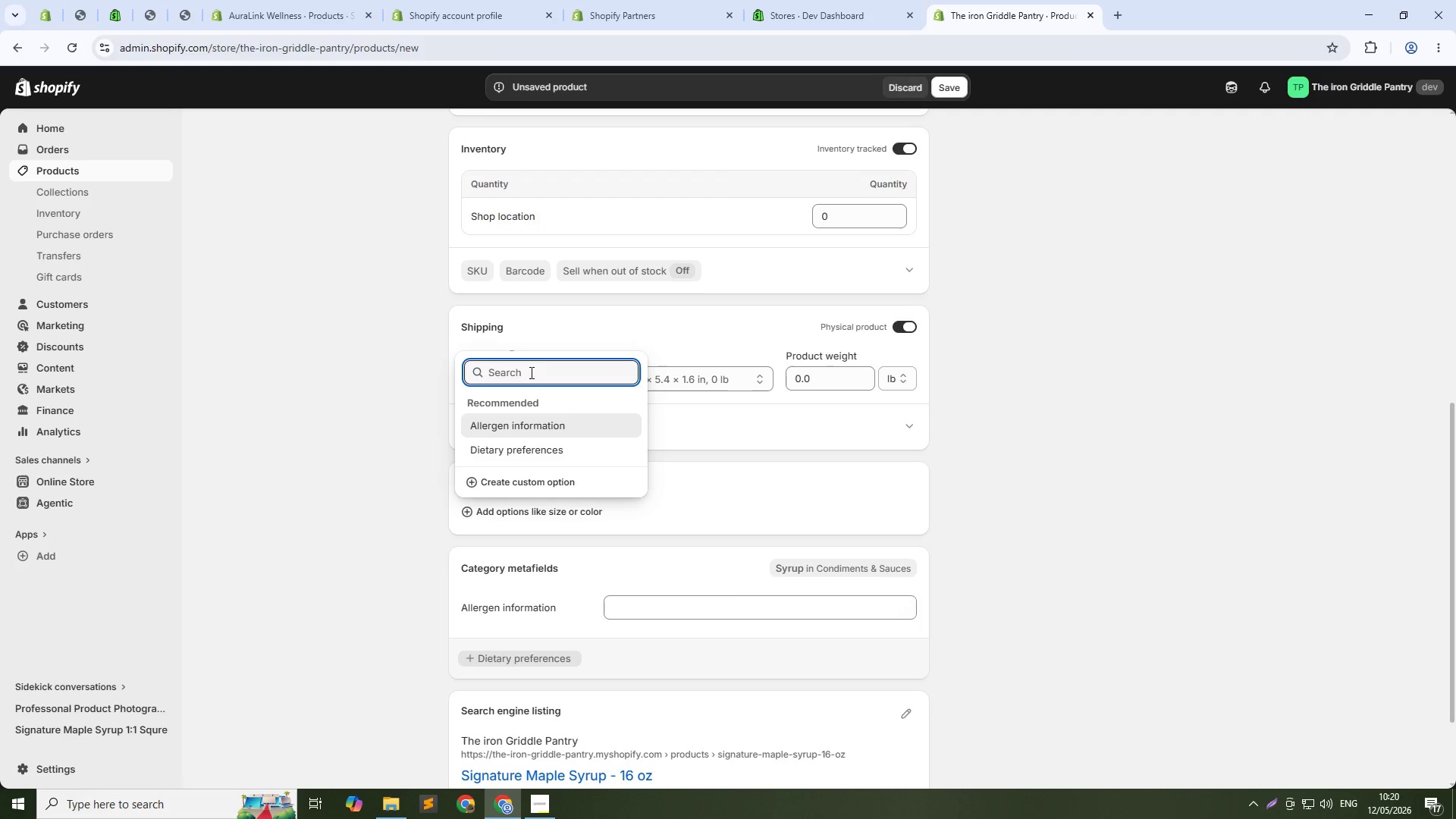 
left_click([508, 453])
 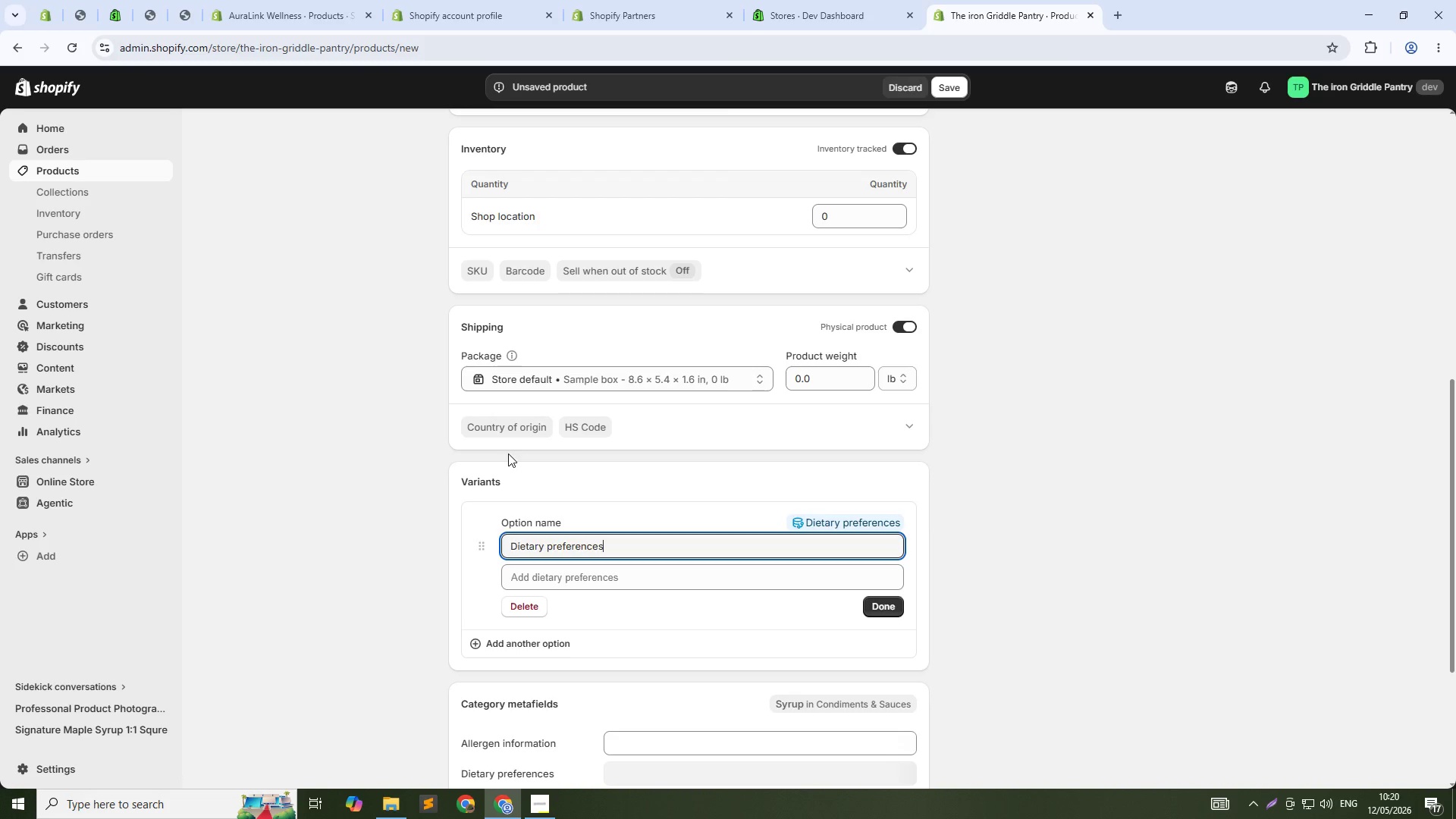 
scroll: coordinate [656, 526], scroll_direction: down, amount: 4.0
 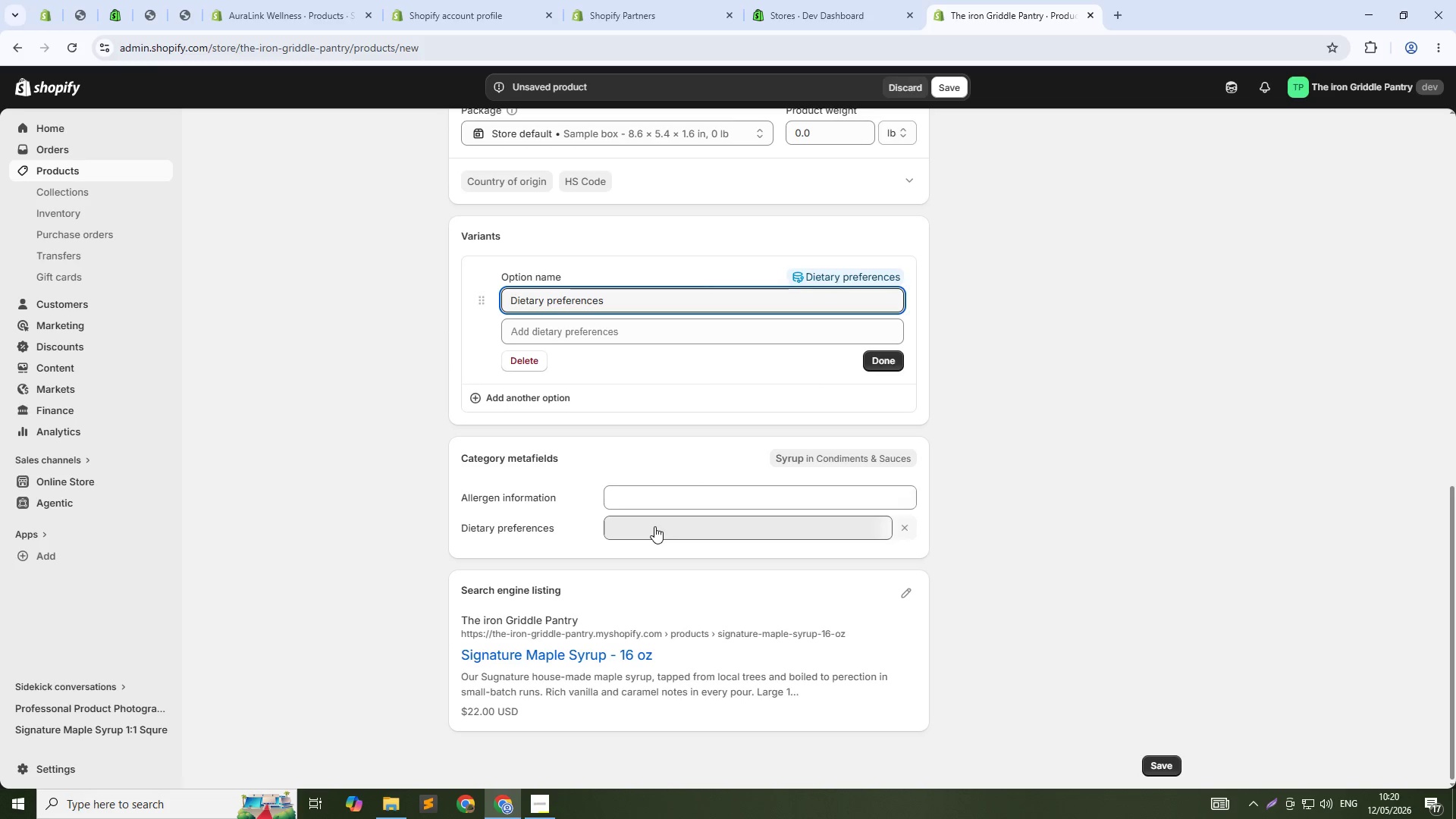 
scroll: coordinate [654, 526], scroll_direction: up, amount: 4.0
 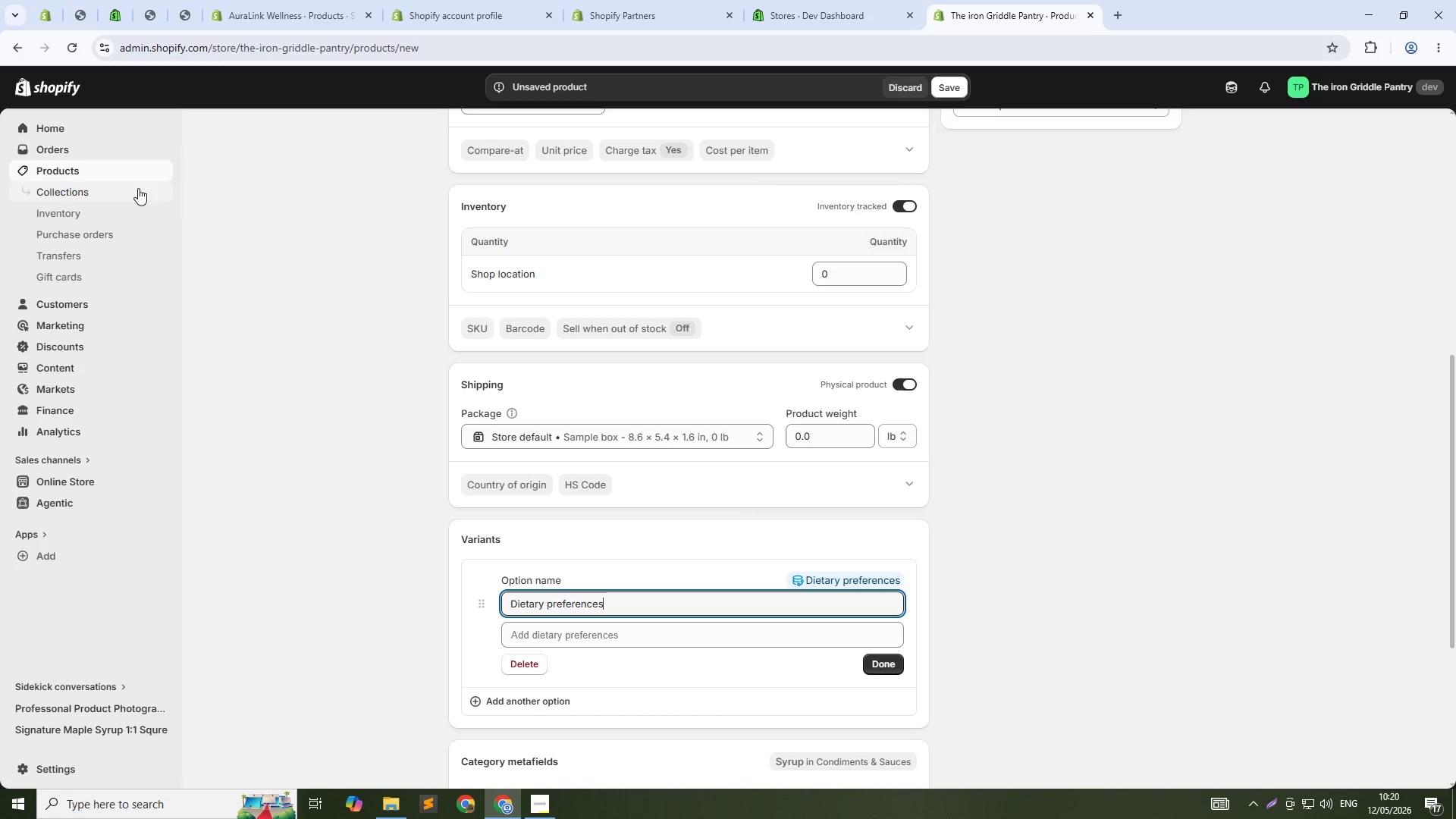 
middle_click([93, 171])
 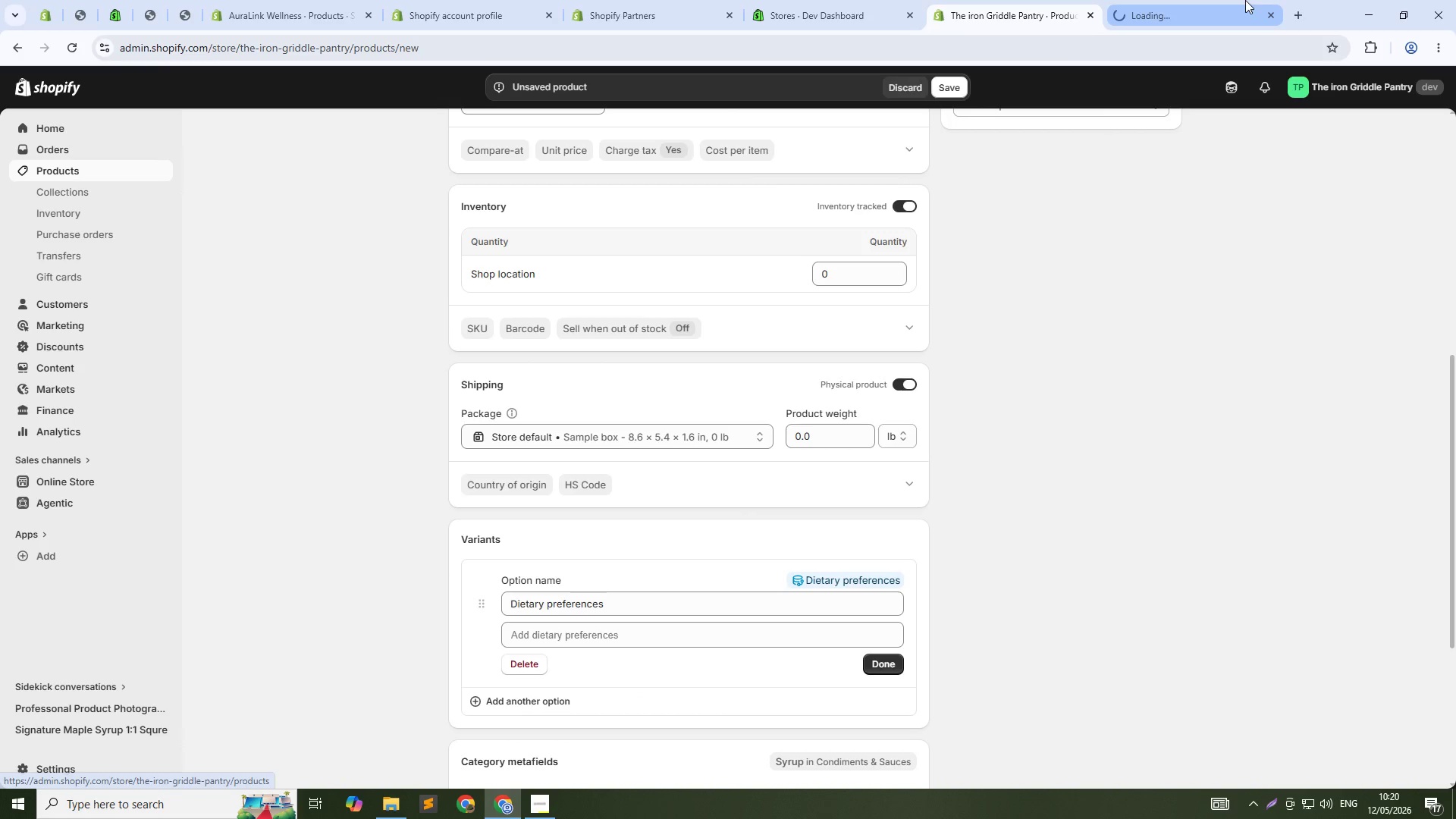 
left_click([1245, 0])
 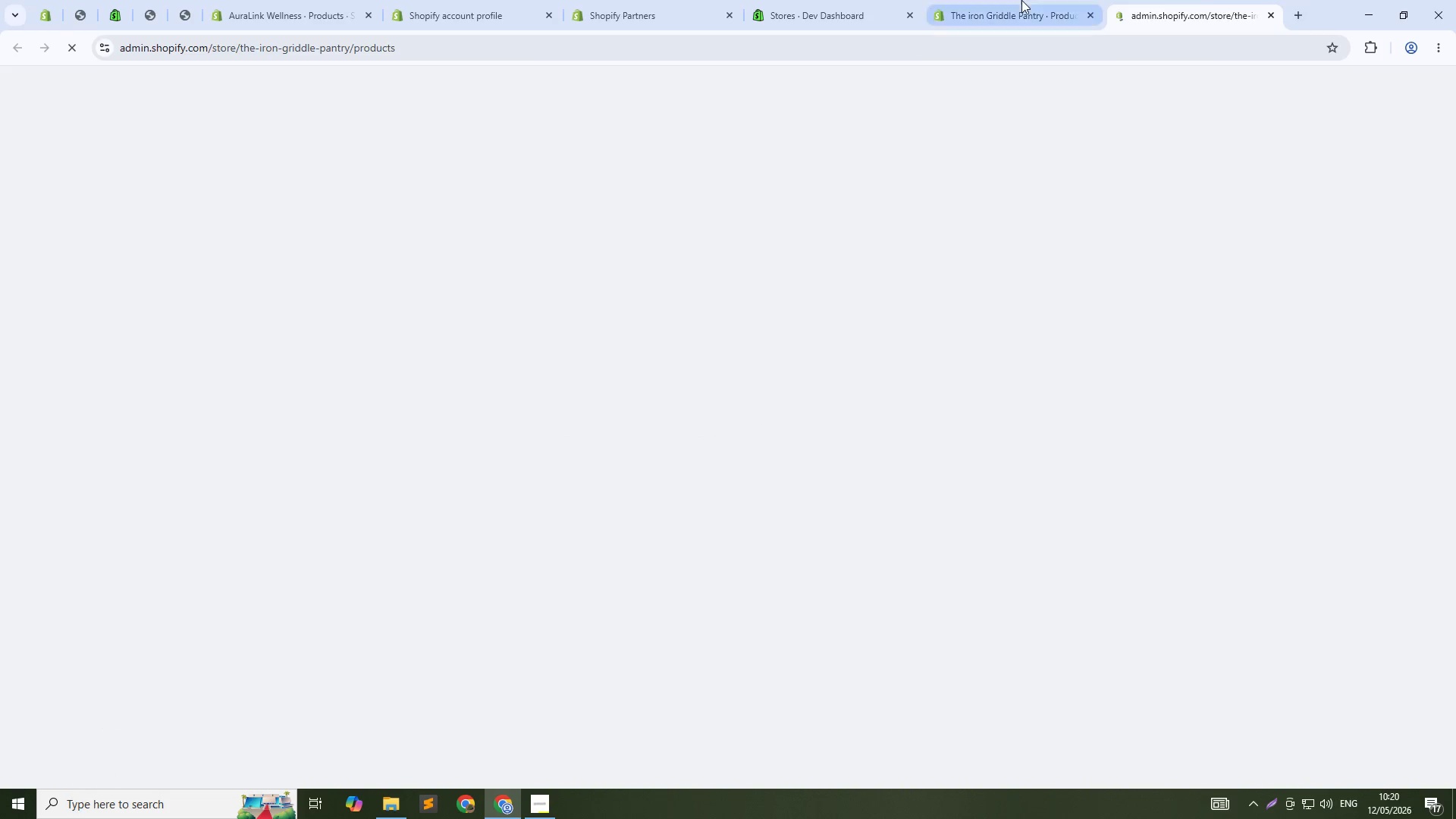 
left_click([1021, 0])
 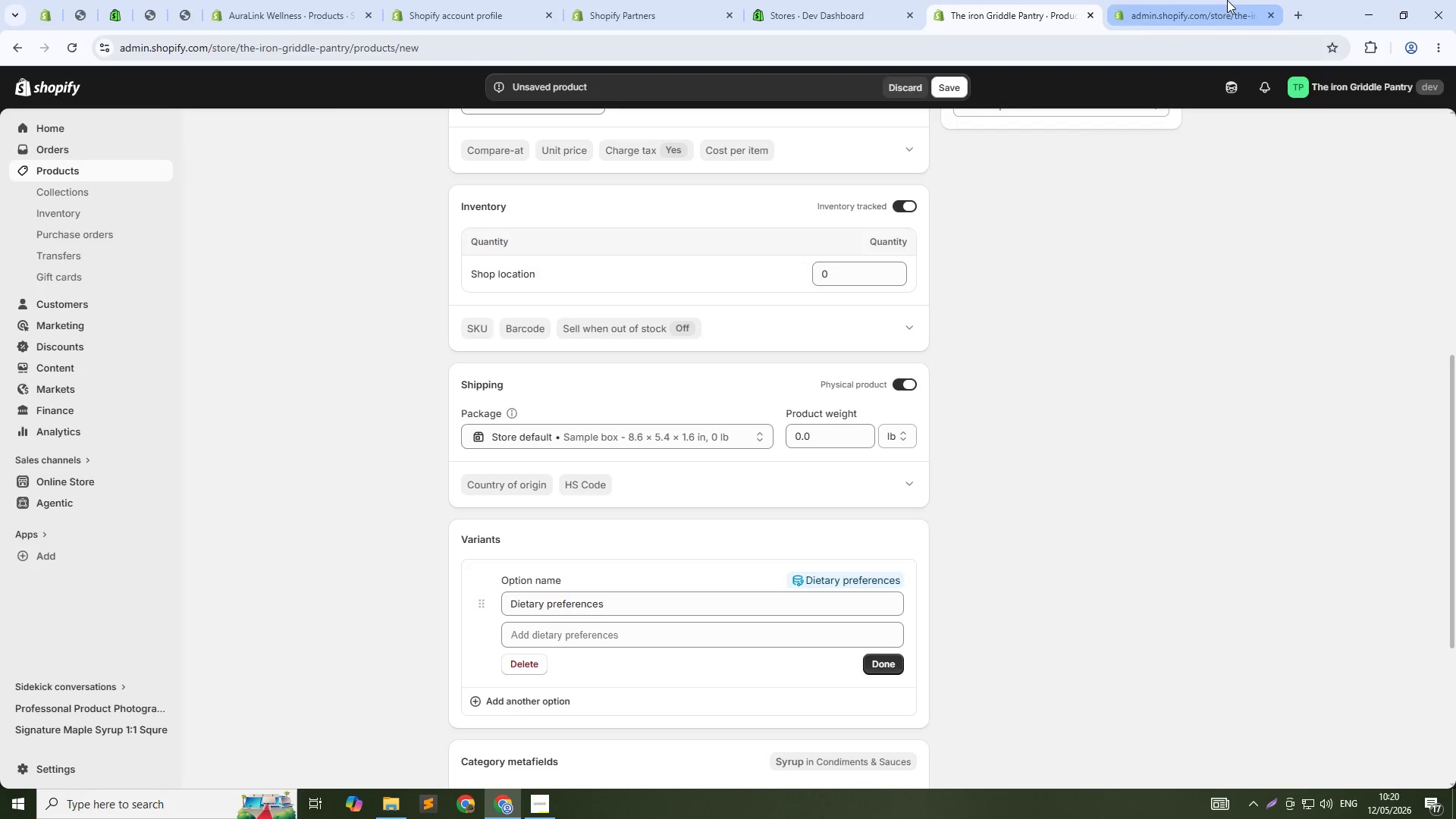 
left_click([1227, 0])
 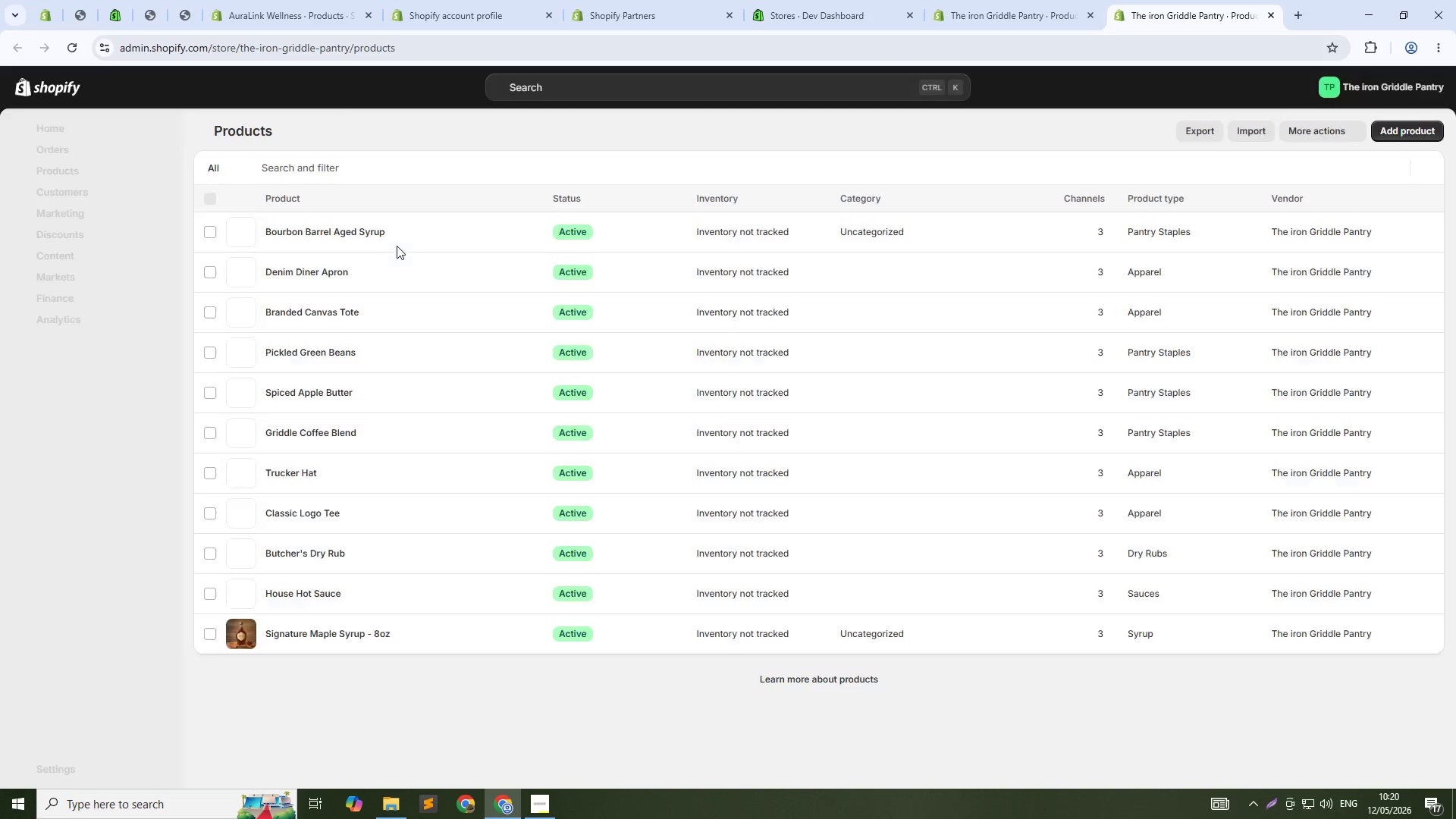 
key(Alt+Tab)